 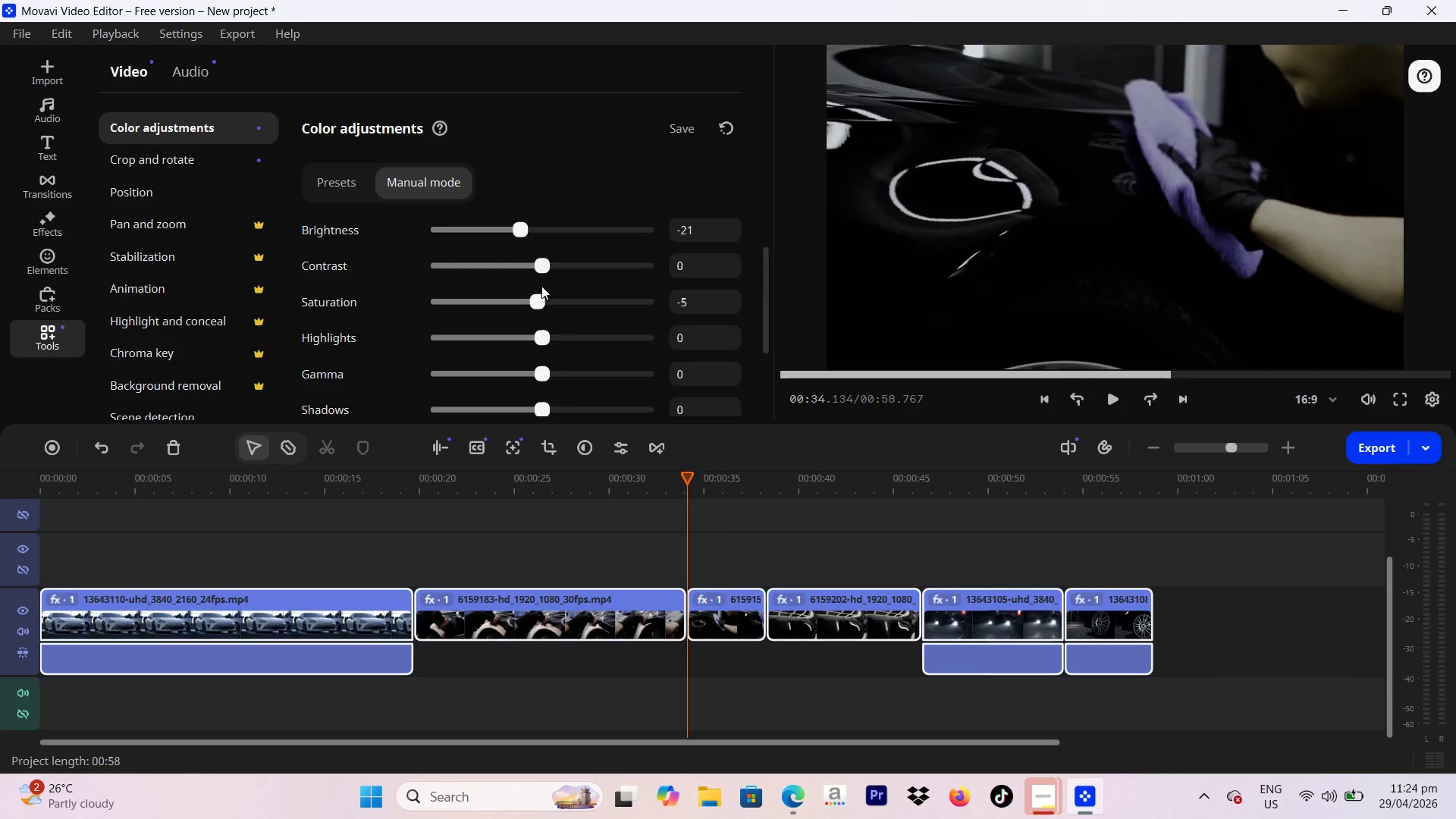 
left_click([568, 337])
 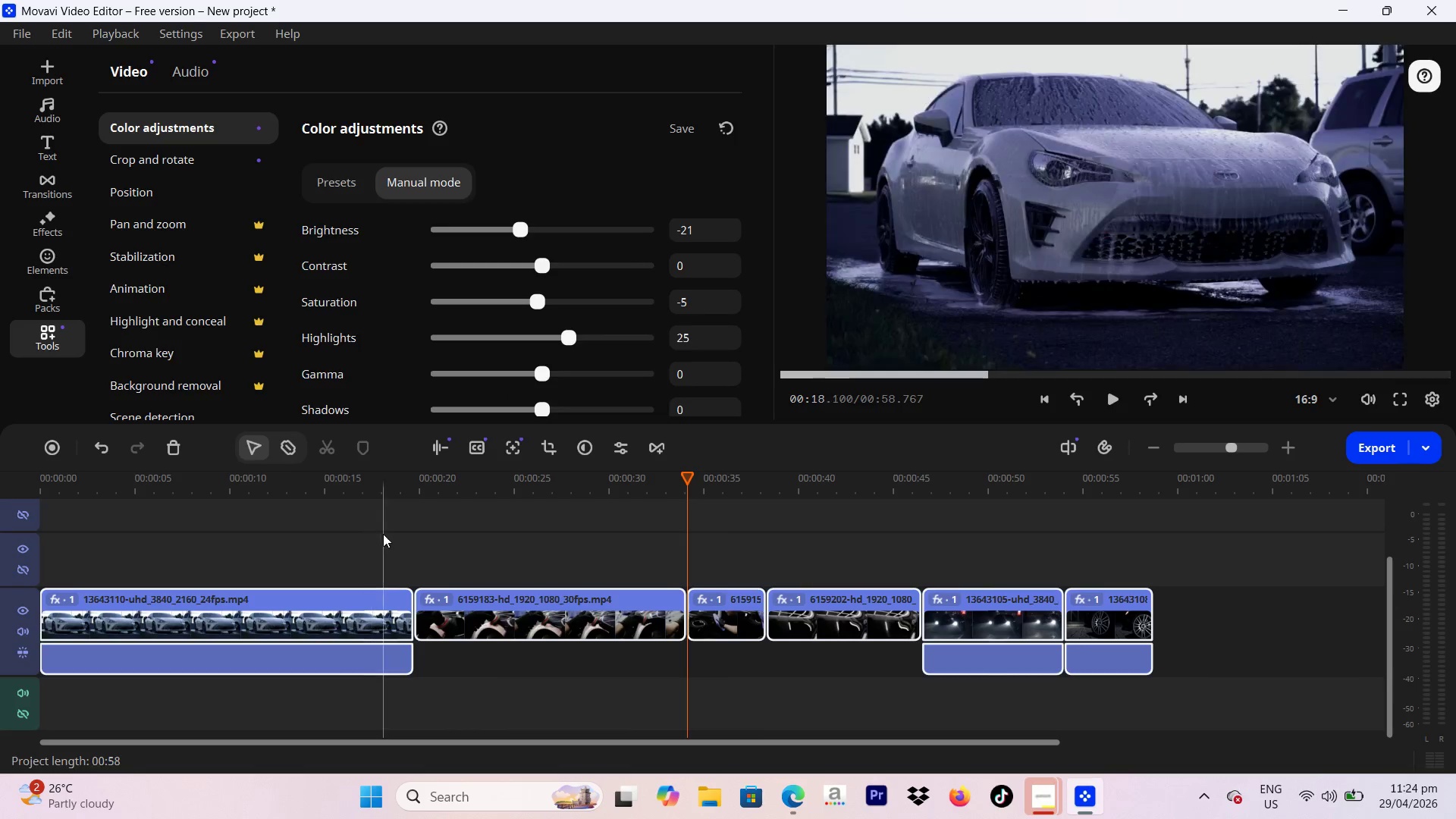 
left_click_drag(start_coordinate=[371, 489], to_coordinate=[300, 496])
 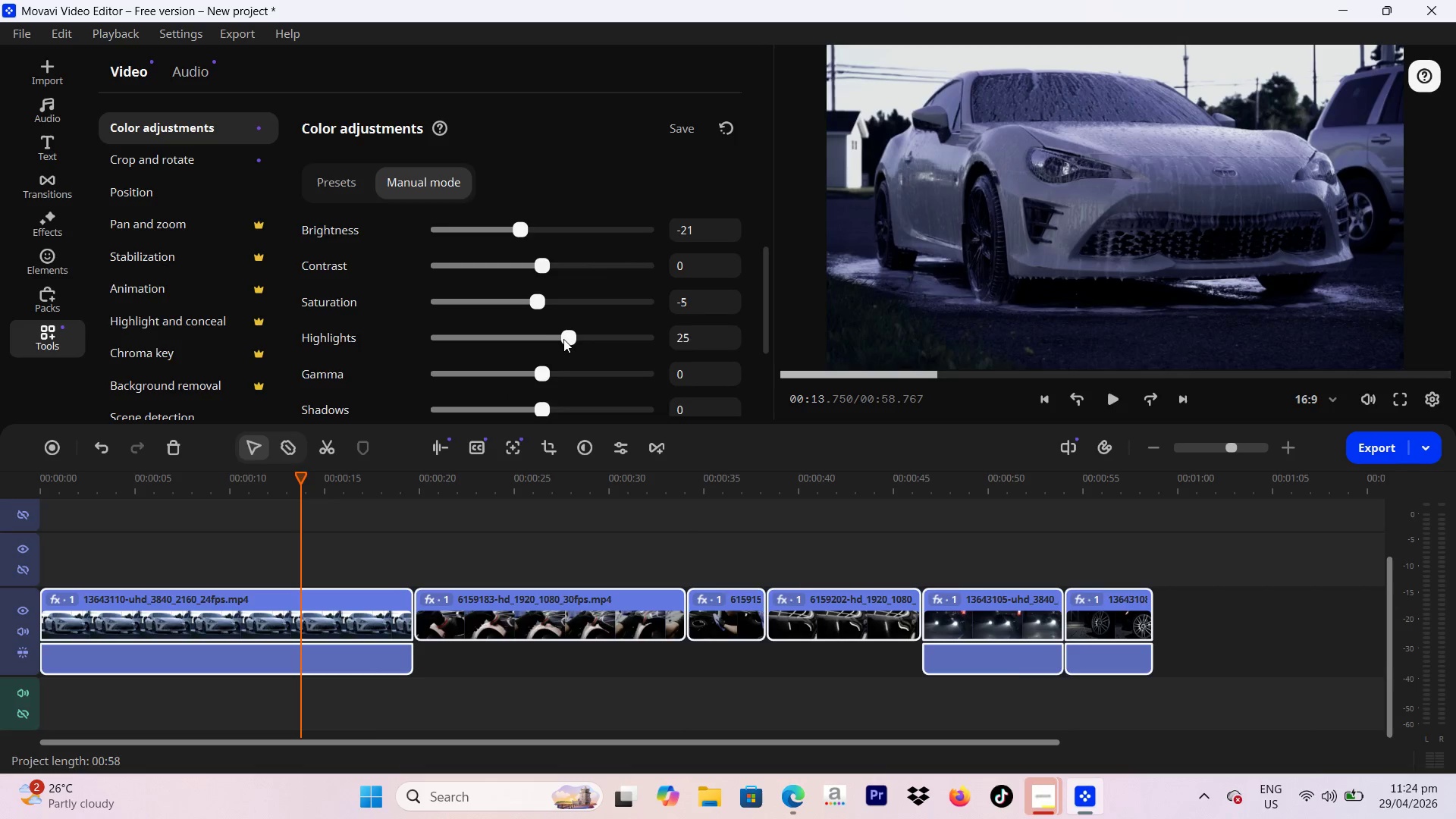 
left_click_drag(start_coordinate=[563, 339], to_coordinate=[564, 347])
 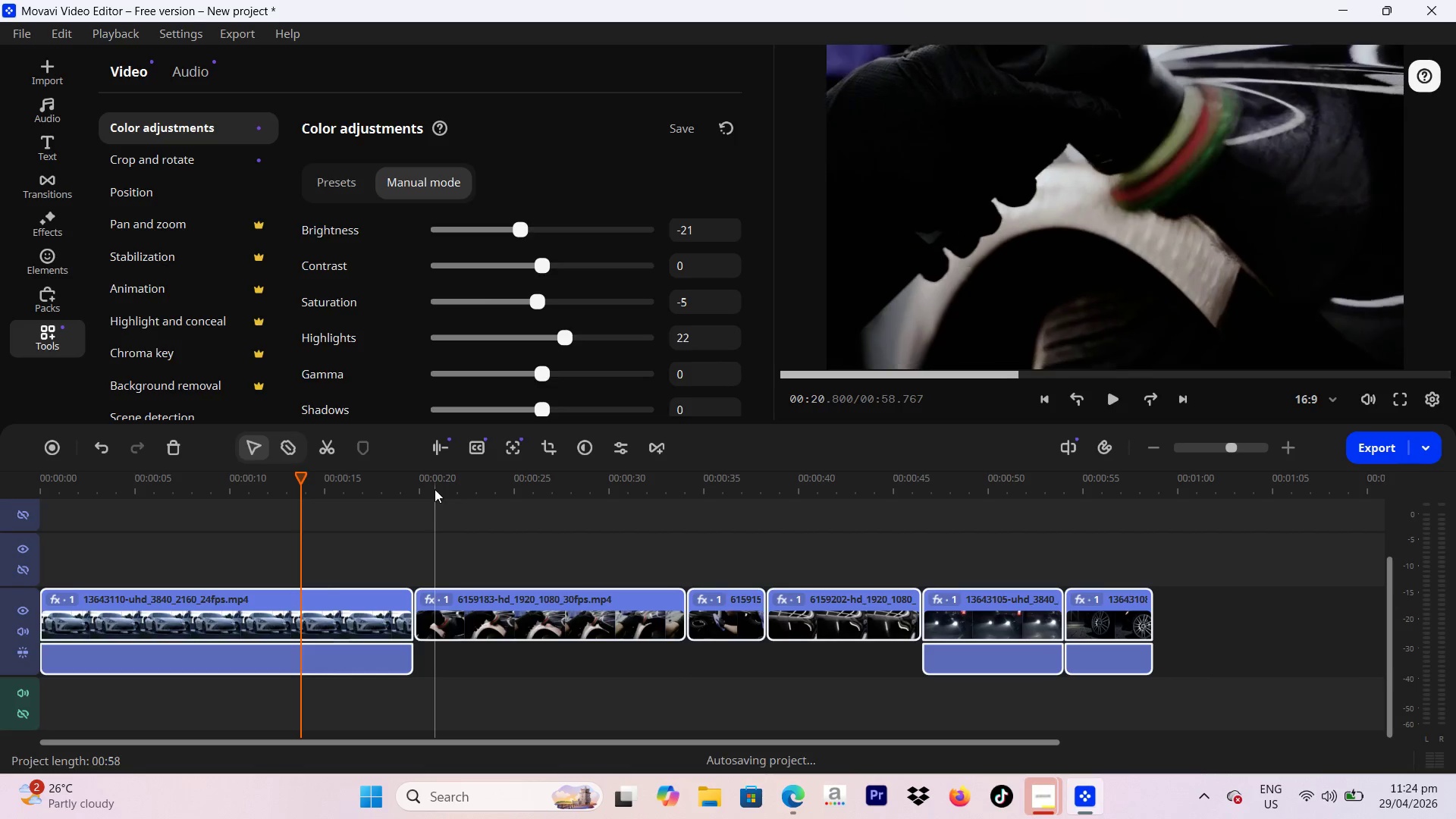 
left_click_drag(start_coordinate=[435, 490], to_coordinate=[476, 491])
 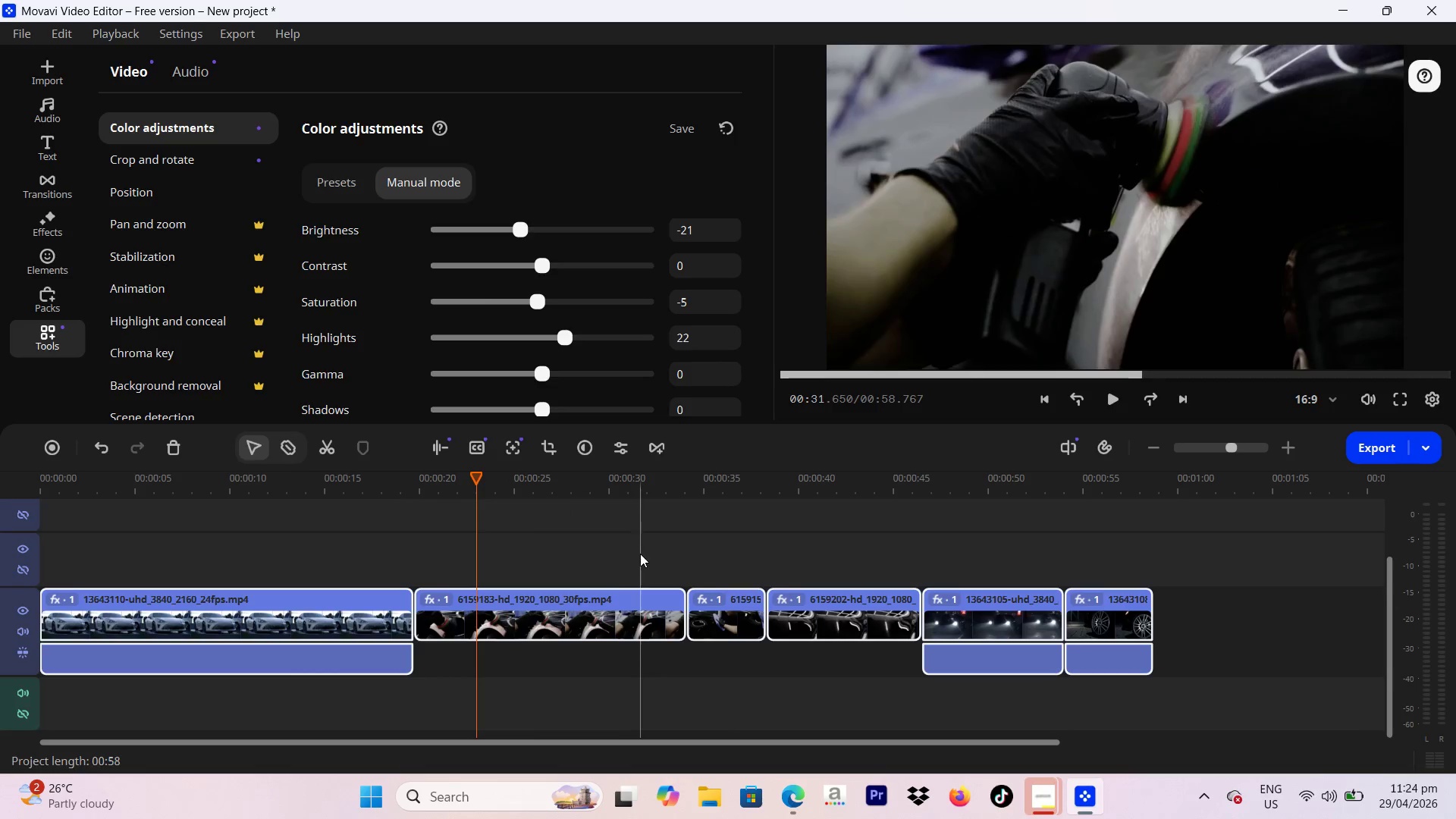 
left_click_drag(start_coordinate=[678, 502], to_coordinate=[736, 500])
 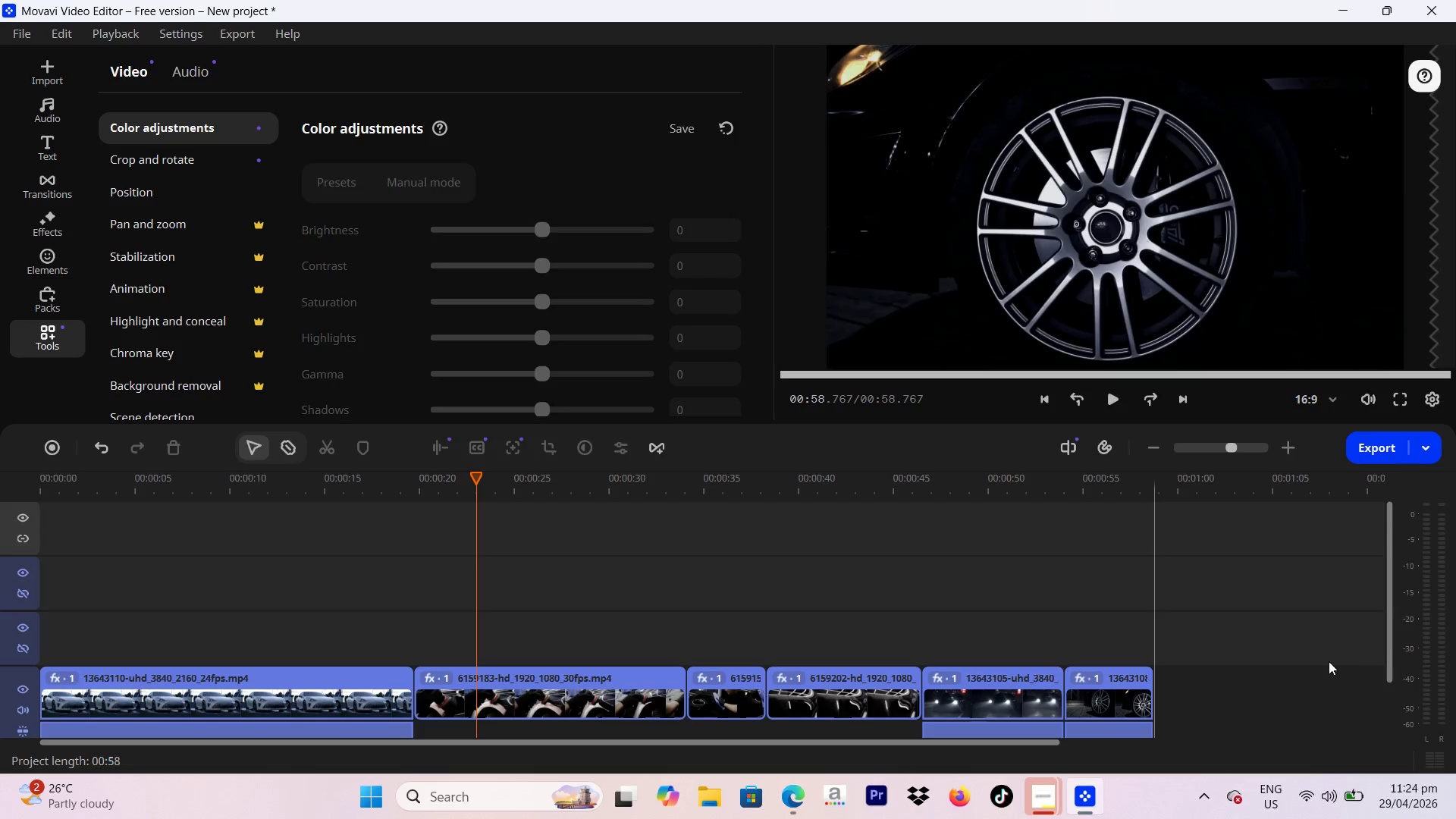 
left_click_drag(start_coordinate=[1244, 671], to_coordinate=[268, 685])
 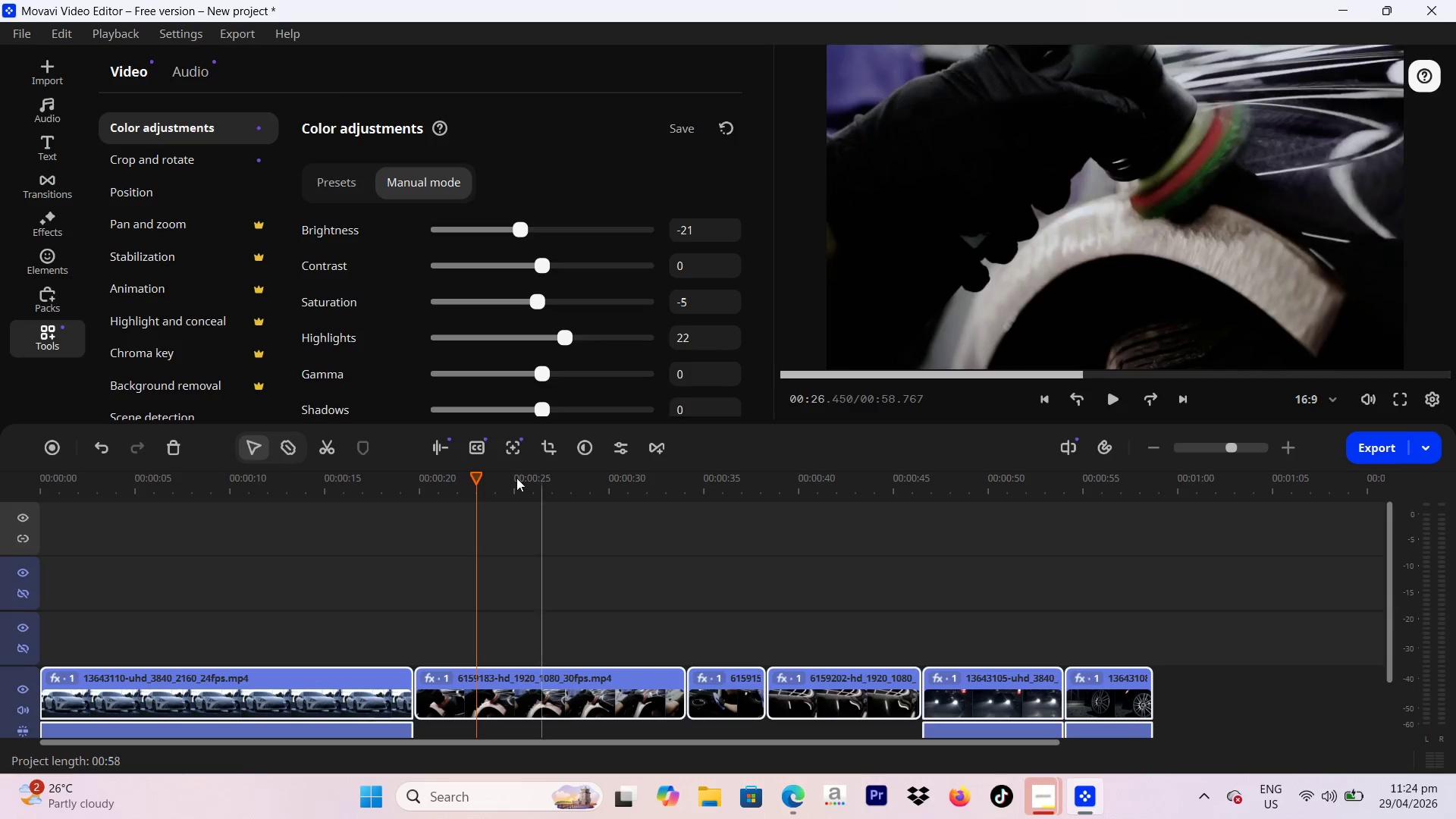 
left_click_drag(start_coordinate=[516, 478], to_coordinate=[649, 487])
 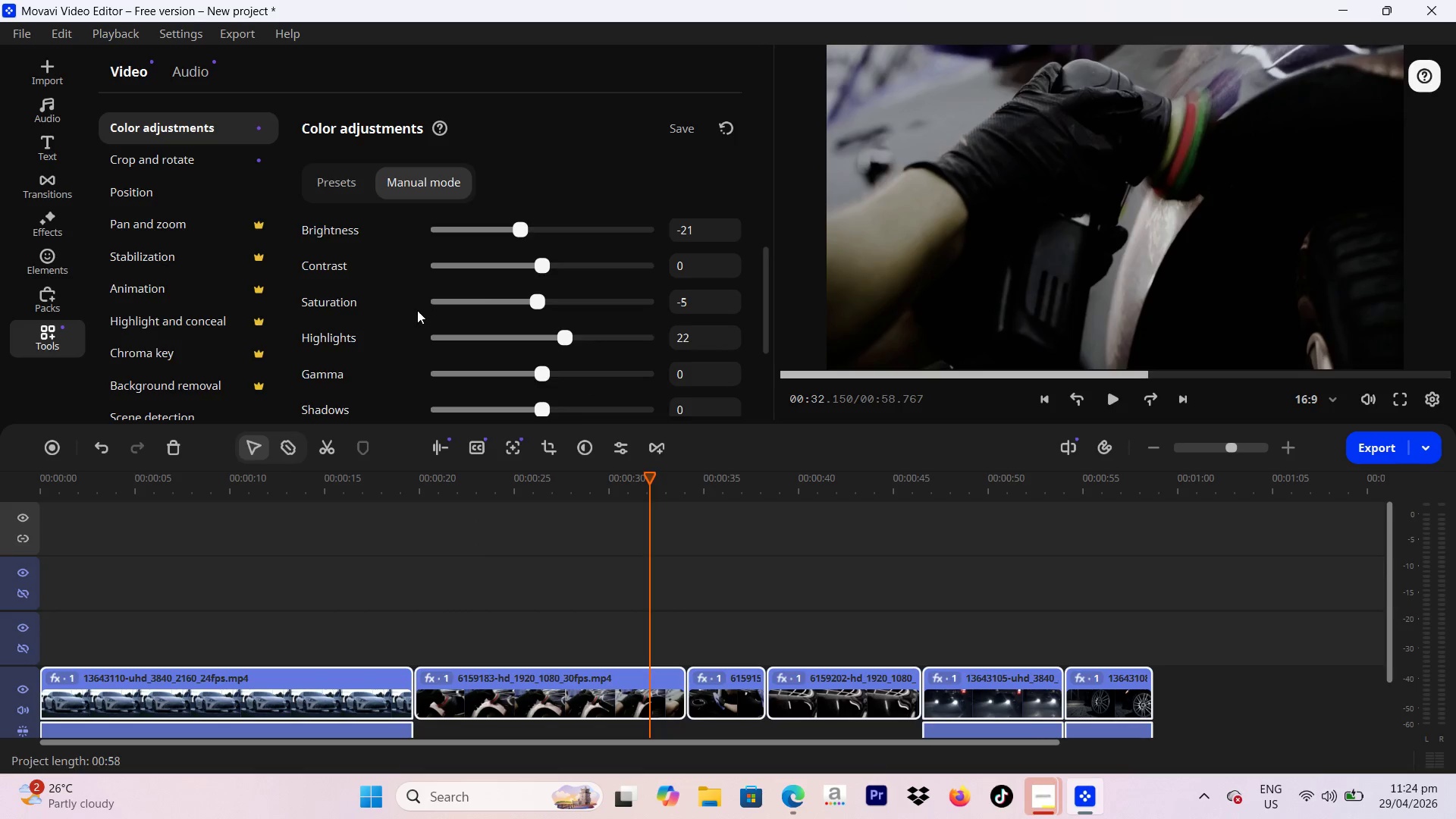 
scroll: coordinate [417, 313], scroll_direction: down, amount: 4.0
 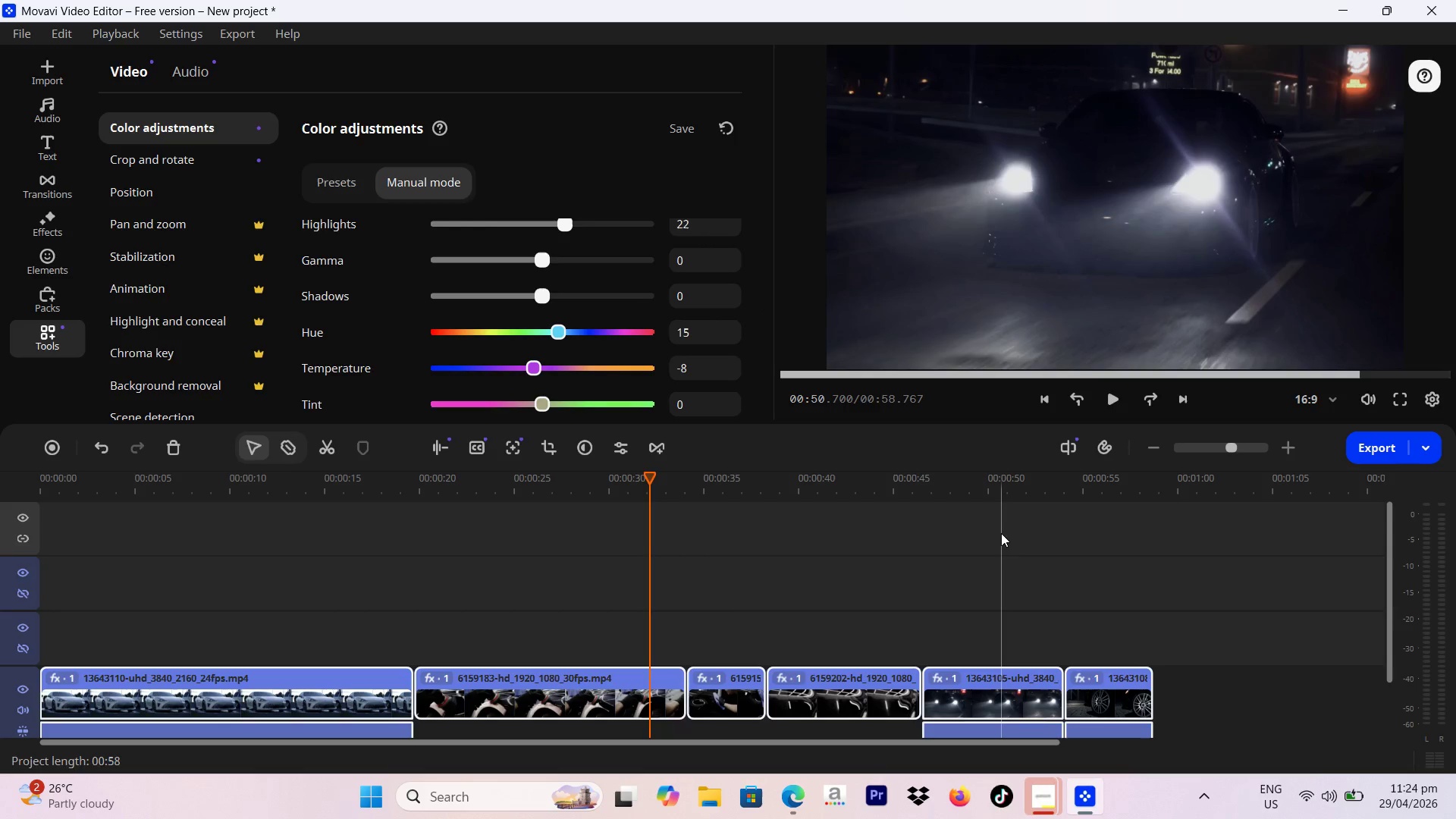 
wait(10.84)
 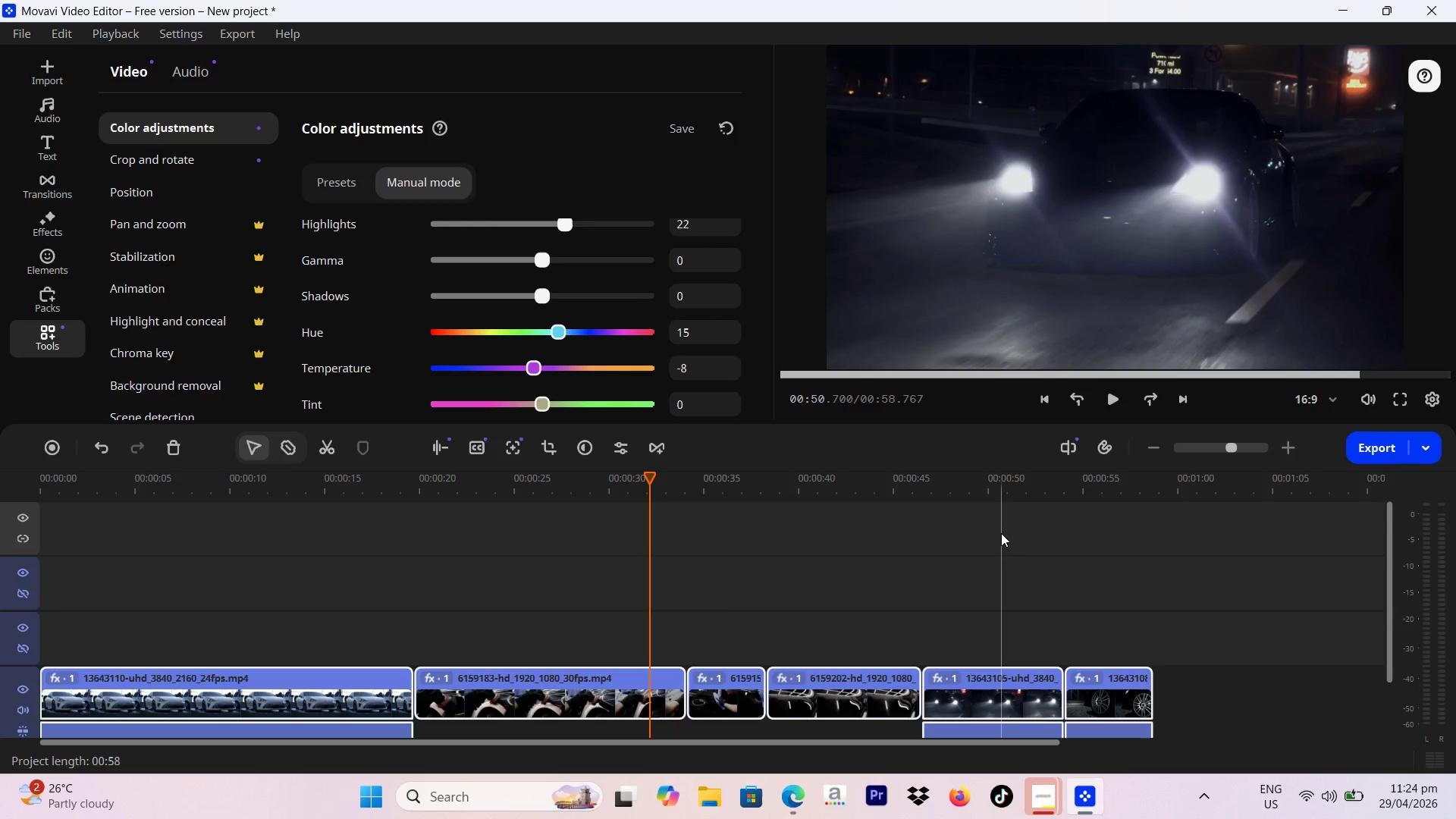 
left_click([46, 111])
 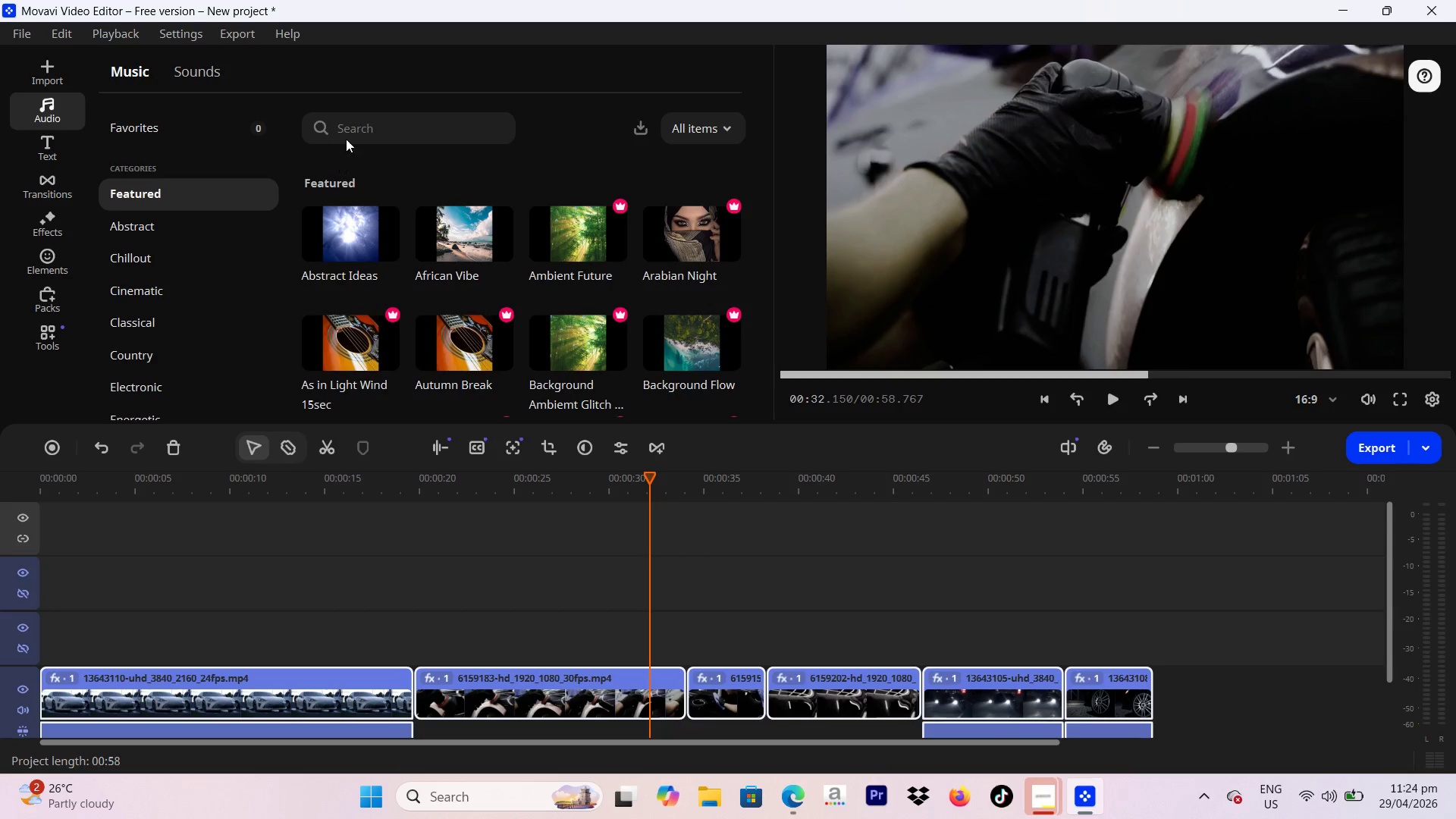 
left_click([346, 121])
 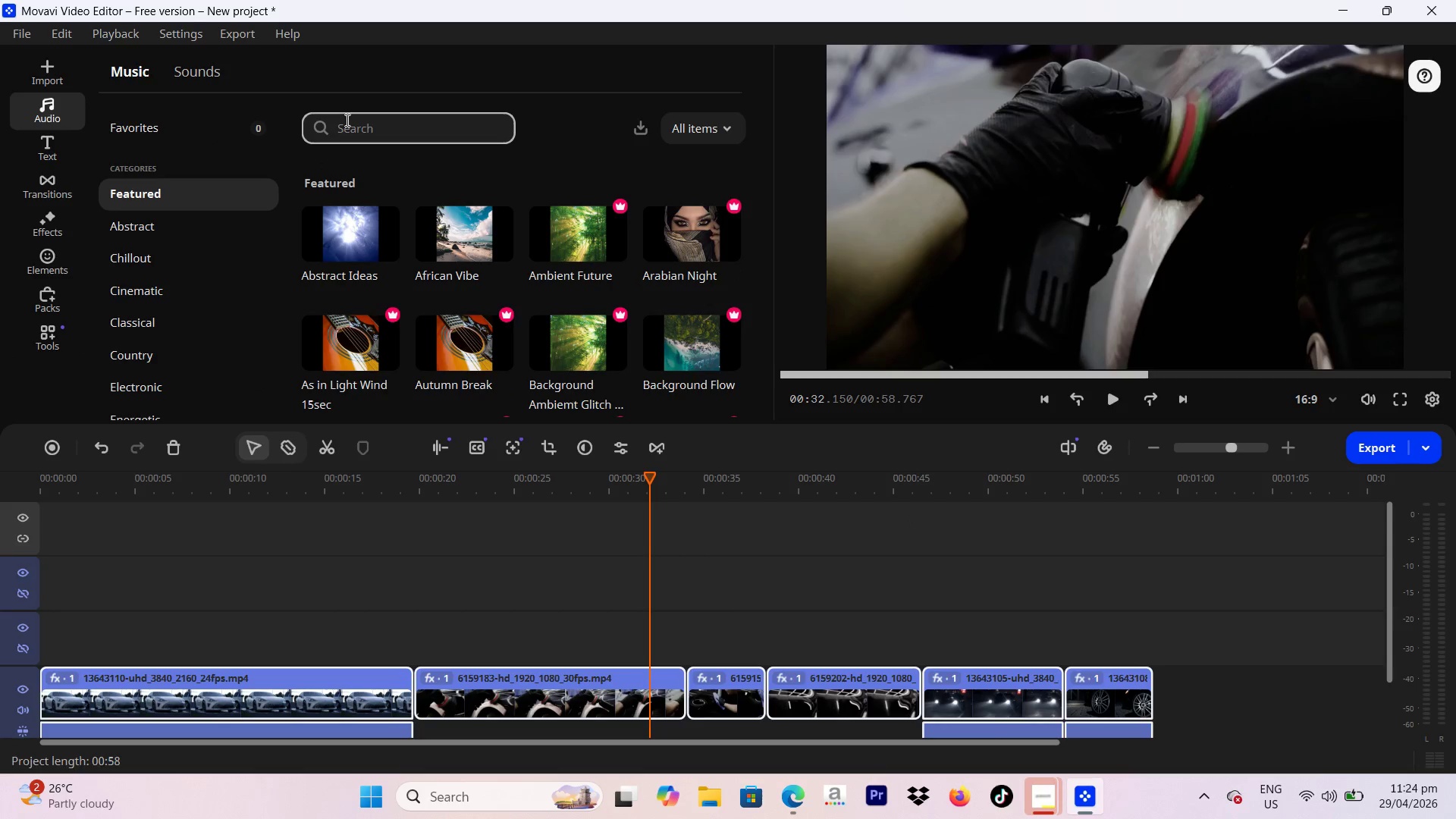 
type(lofi dark)
 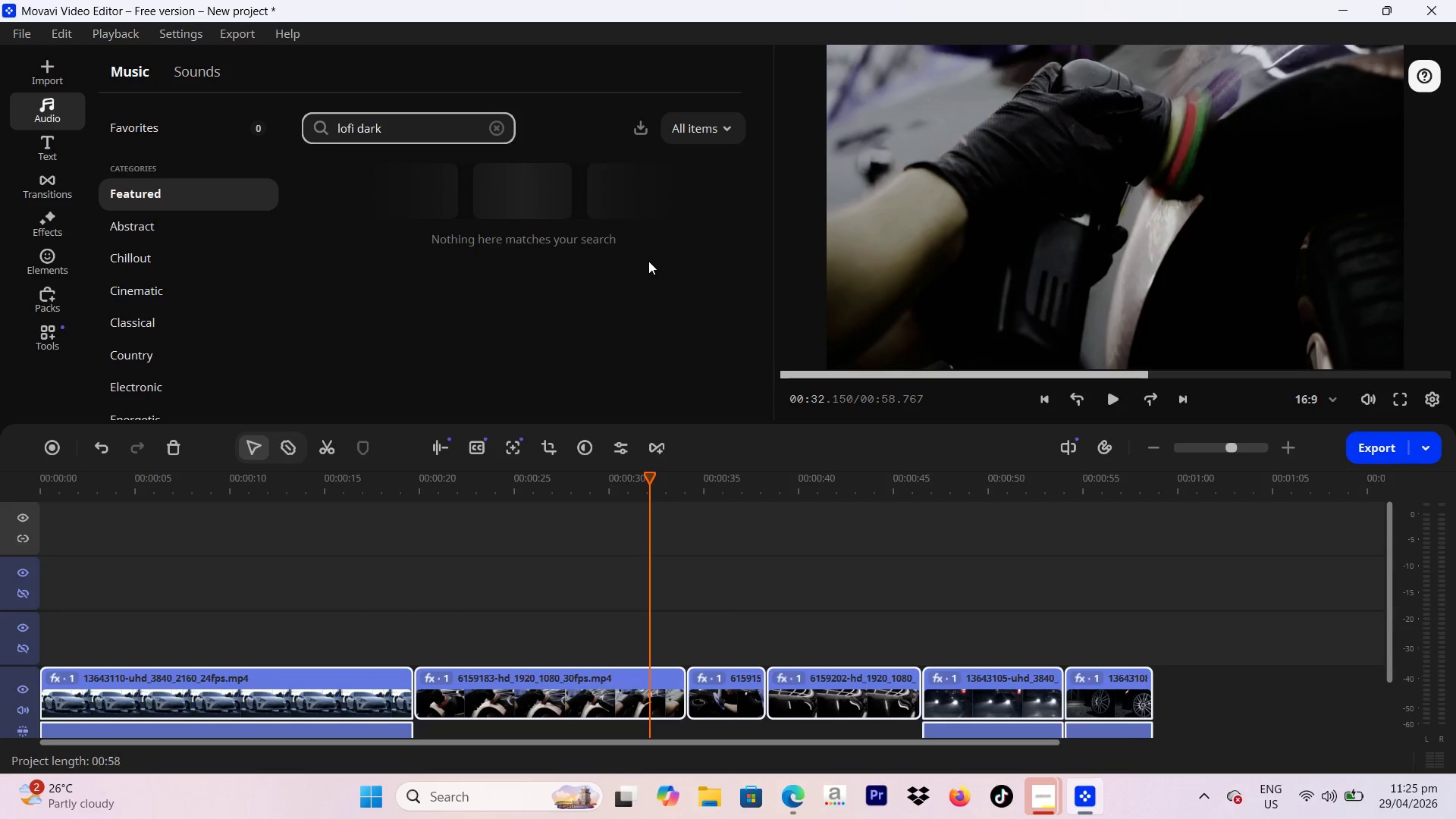 
wait(9.25)
 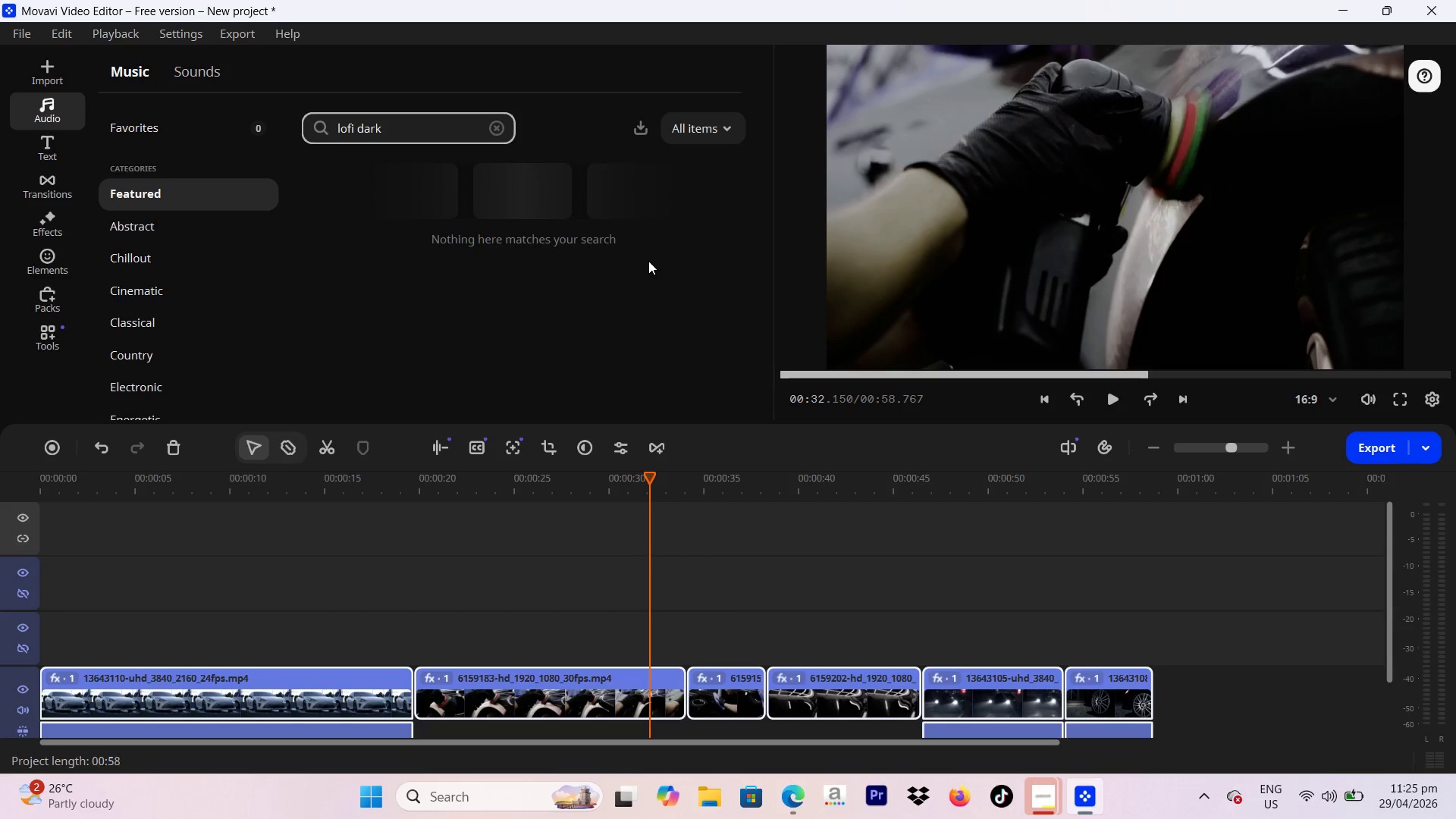 
left_click_drag(start_coordinate=[418, 133], to_coordinate=[111, 133])
 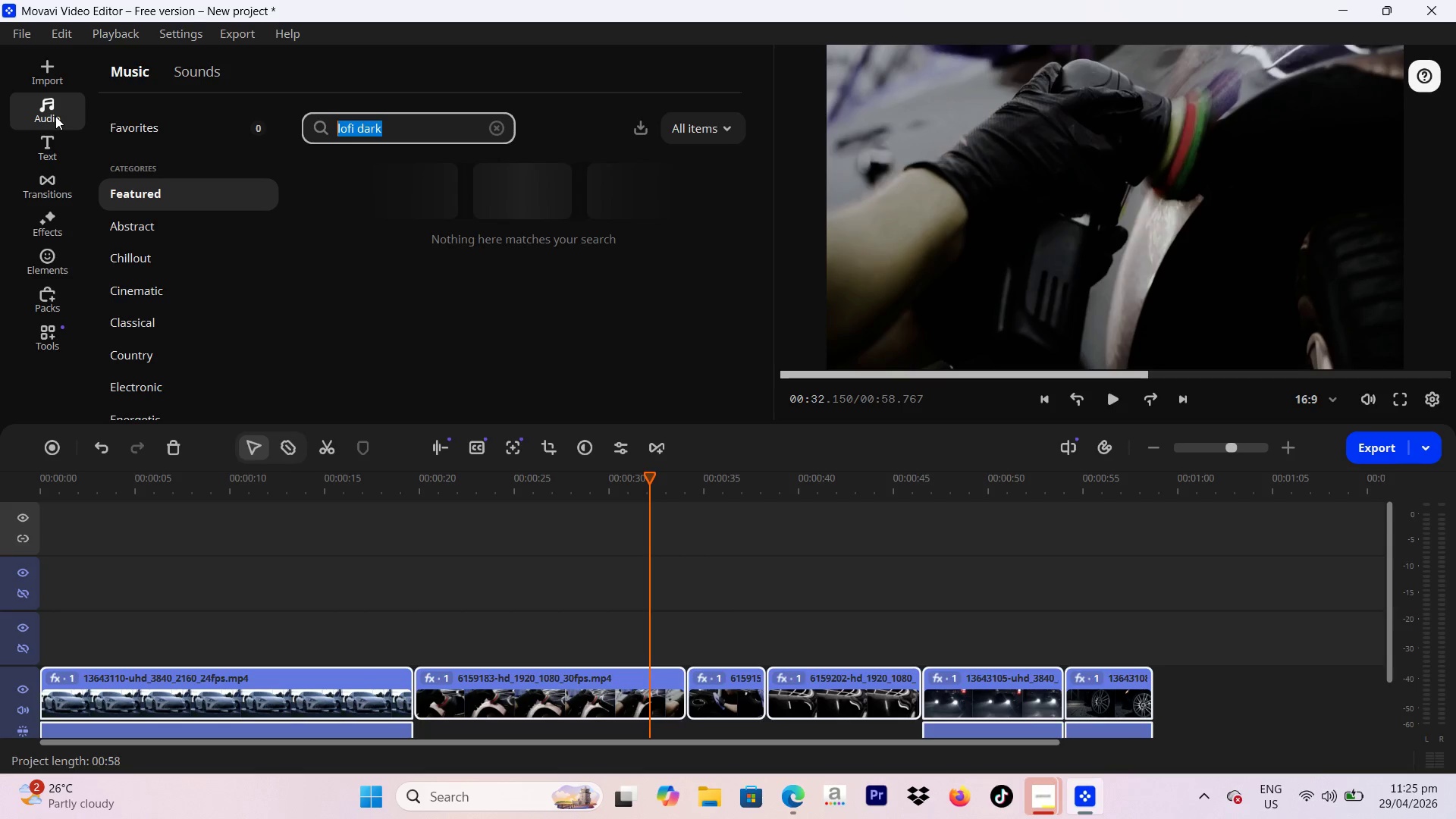 
type(amm)
key(Backspace)
type(bient cinematic)
 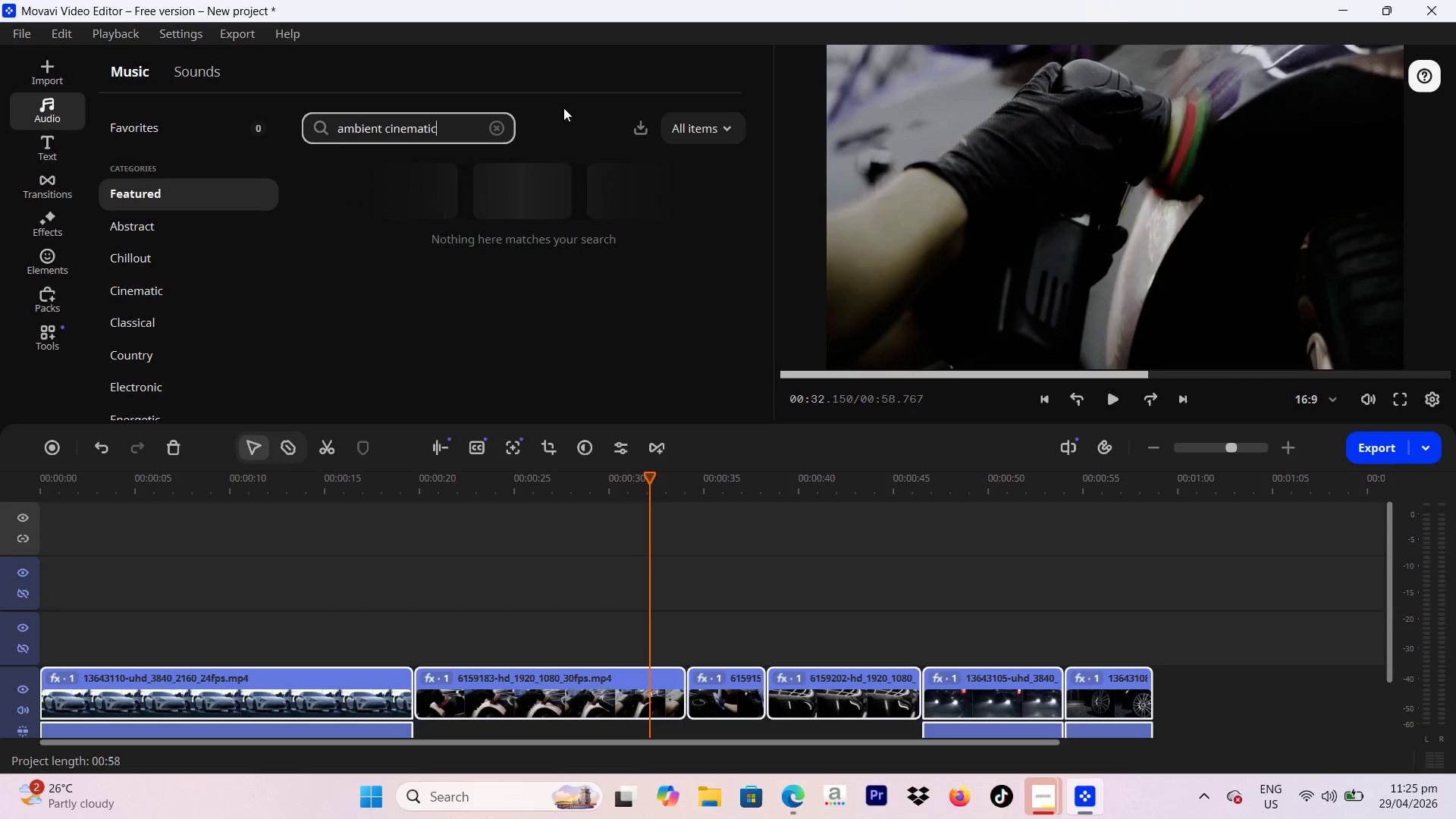 
left_click([495, 126])
 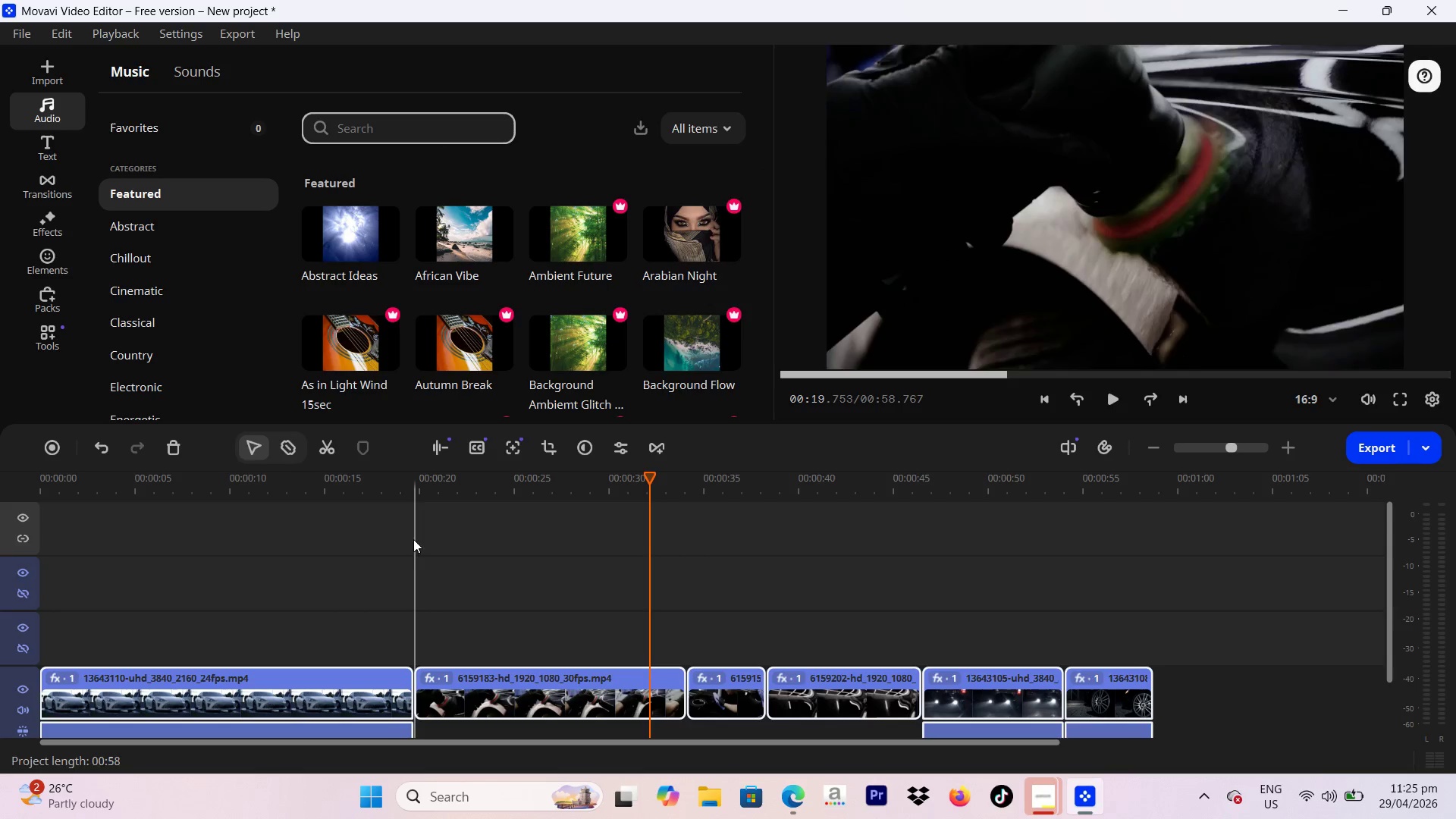 
scroll: coordinate [487, 576], scroll_direction: up, amount: 3.0
 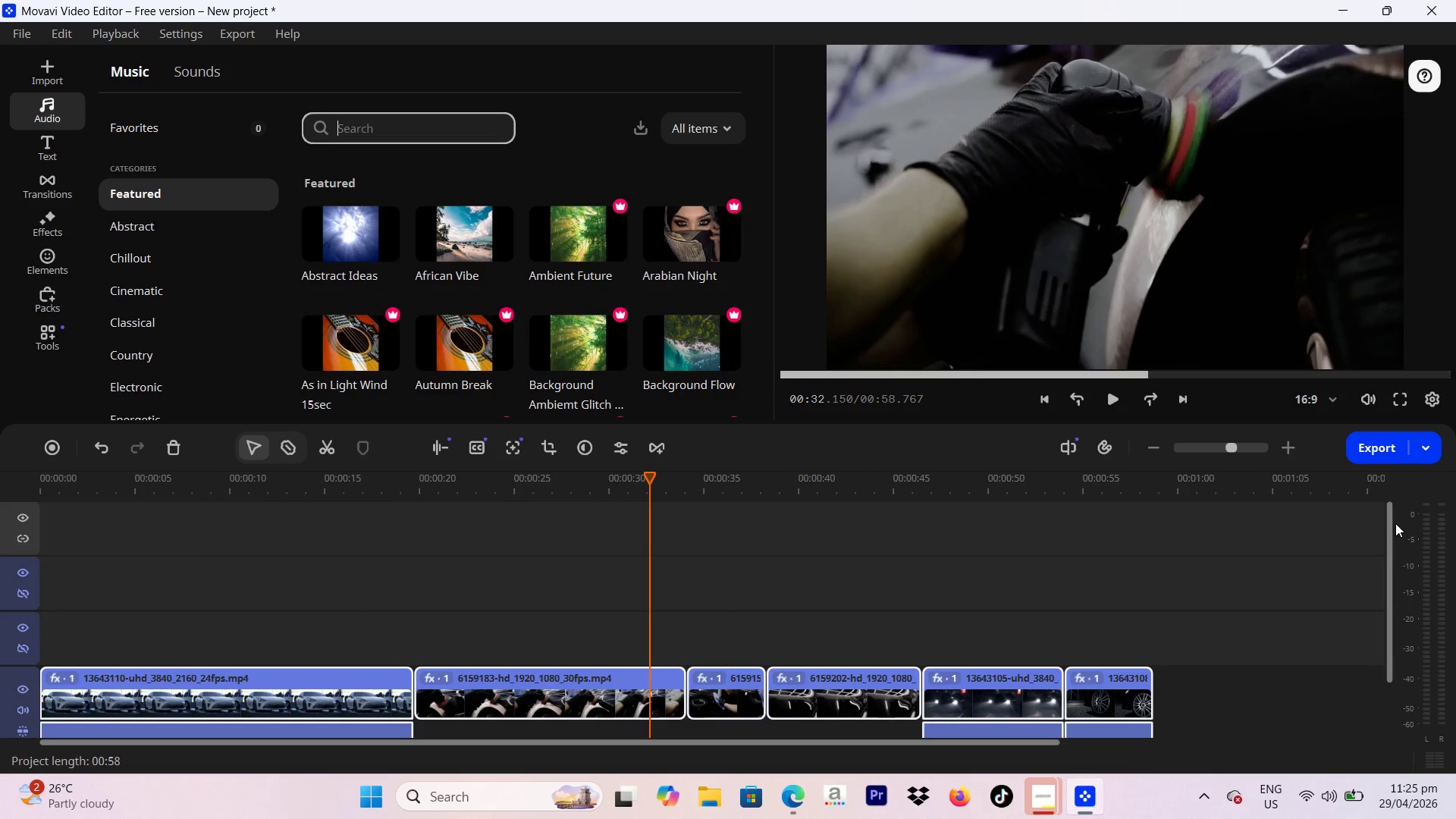 
left_click_drag(start_coordinate=[1392, 525], to_coordinate=[1392, 548])
 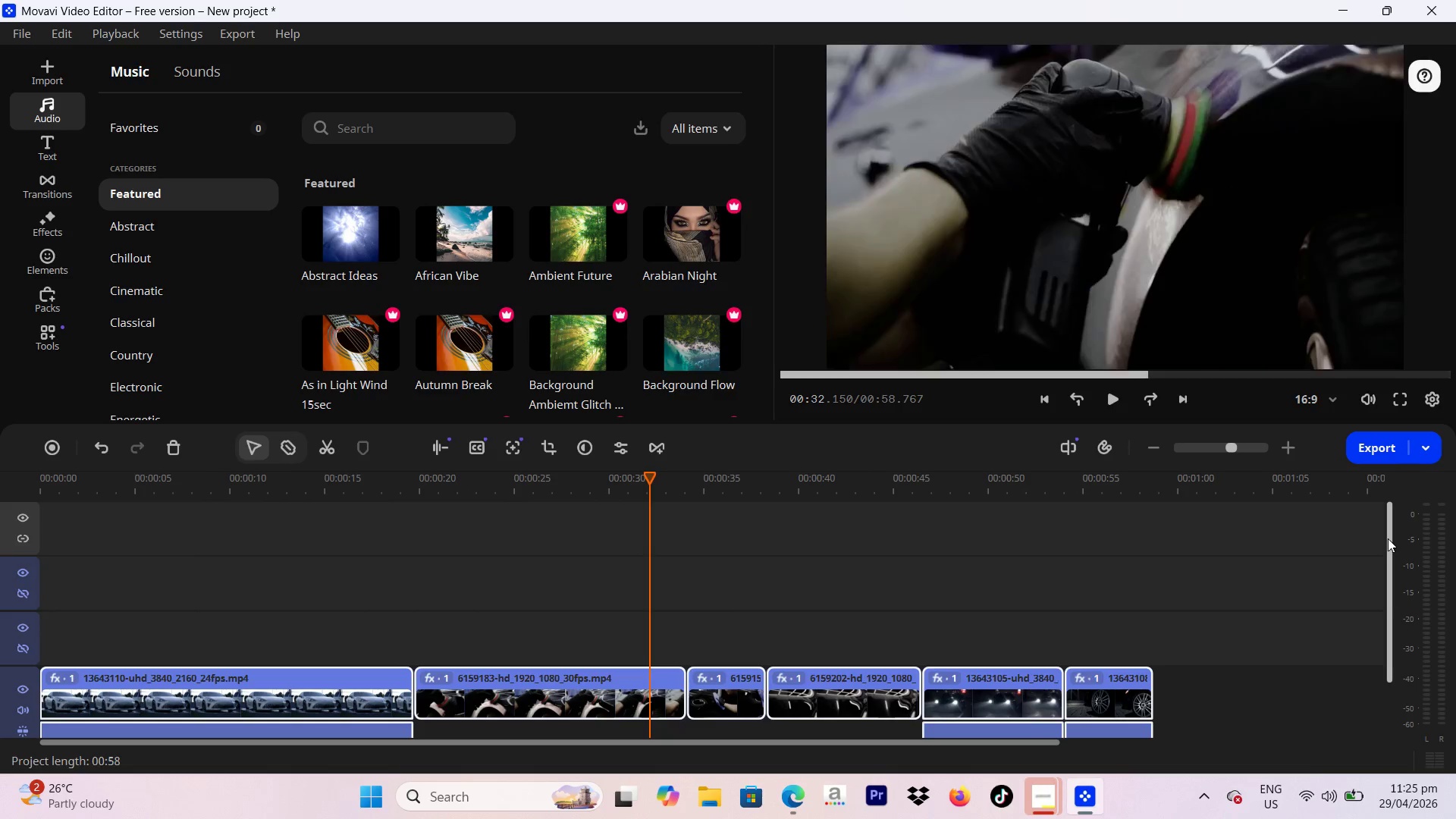 
left_click_drag(start_coordinate=[1388, 538], to_coordinate=[1392, 609])
 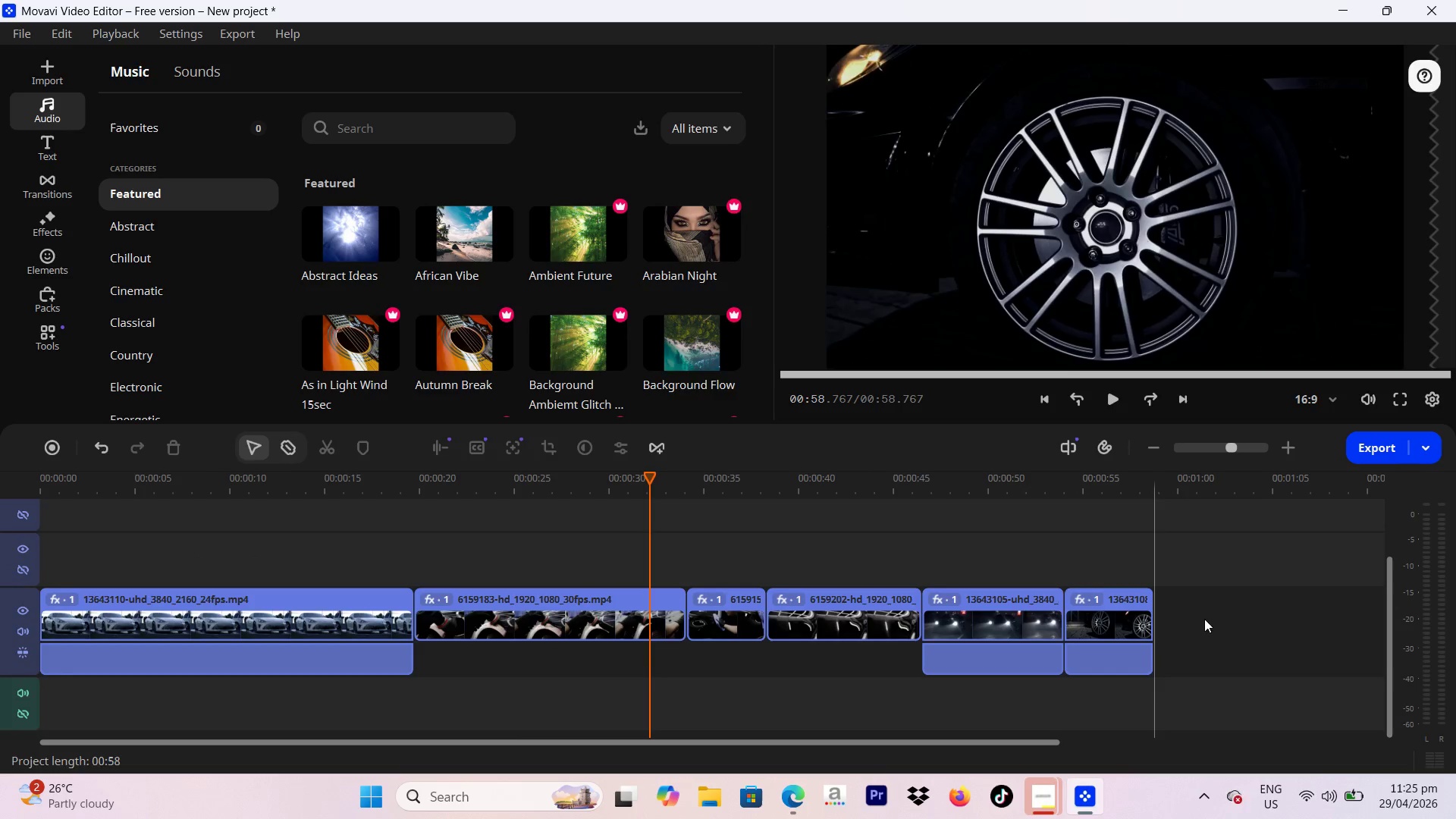 
double_click([1097, 674])
 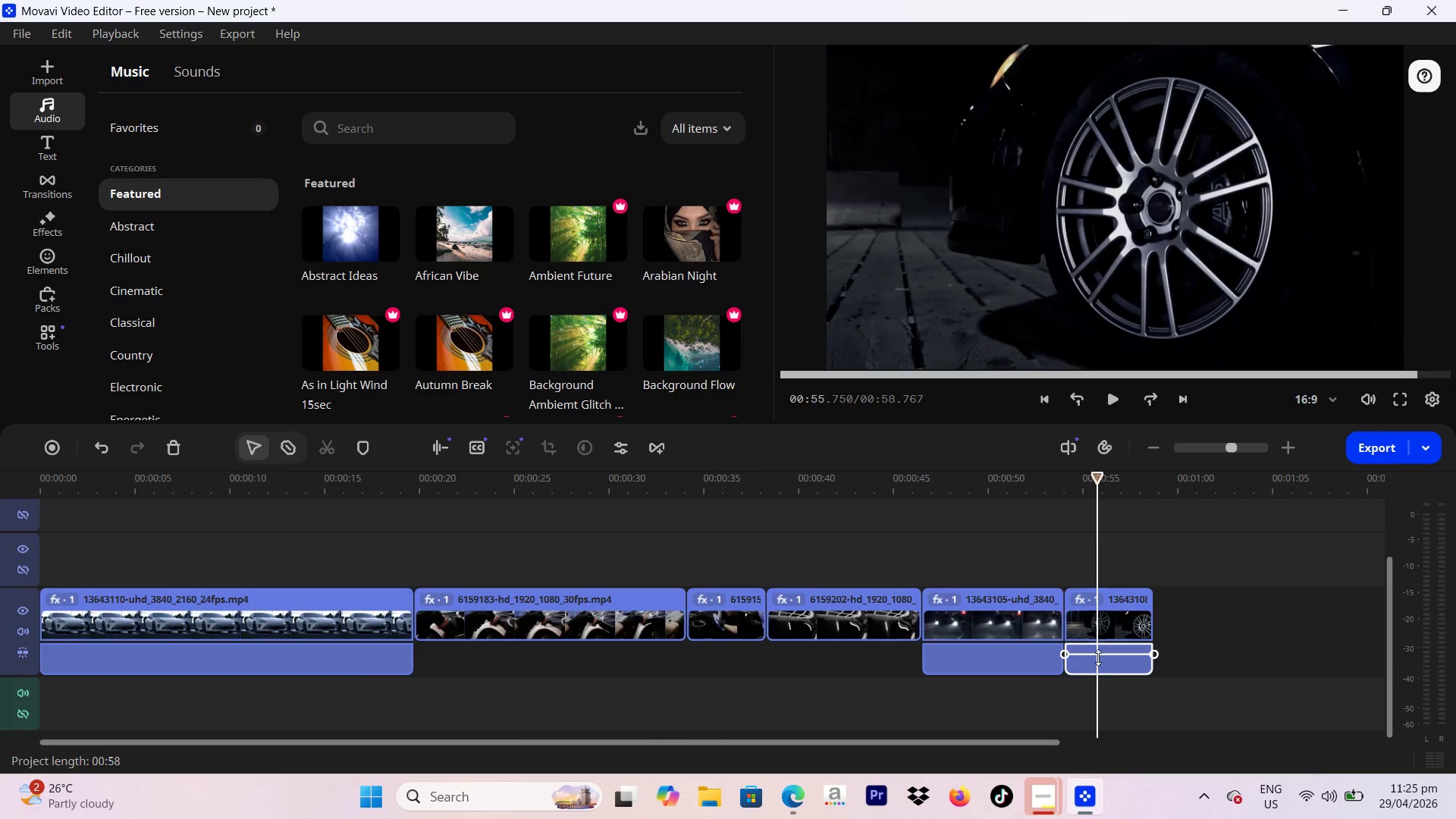 
key(Backspace)
 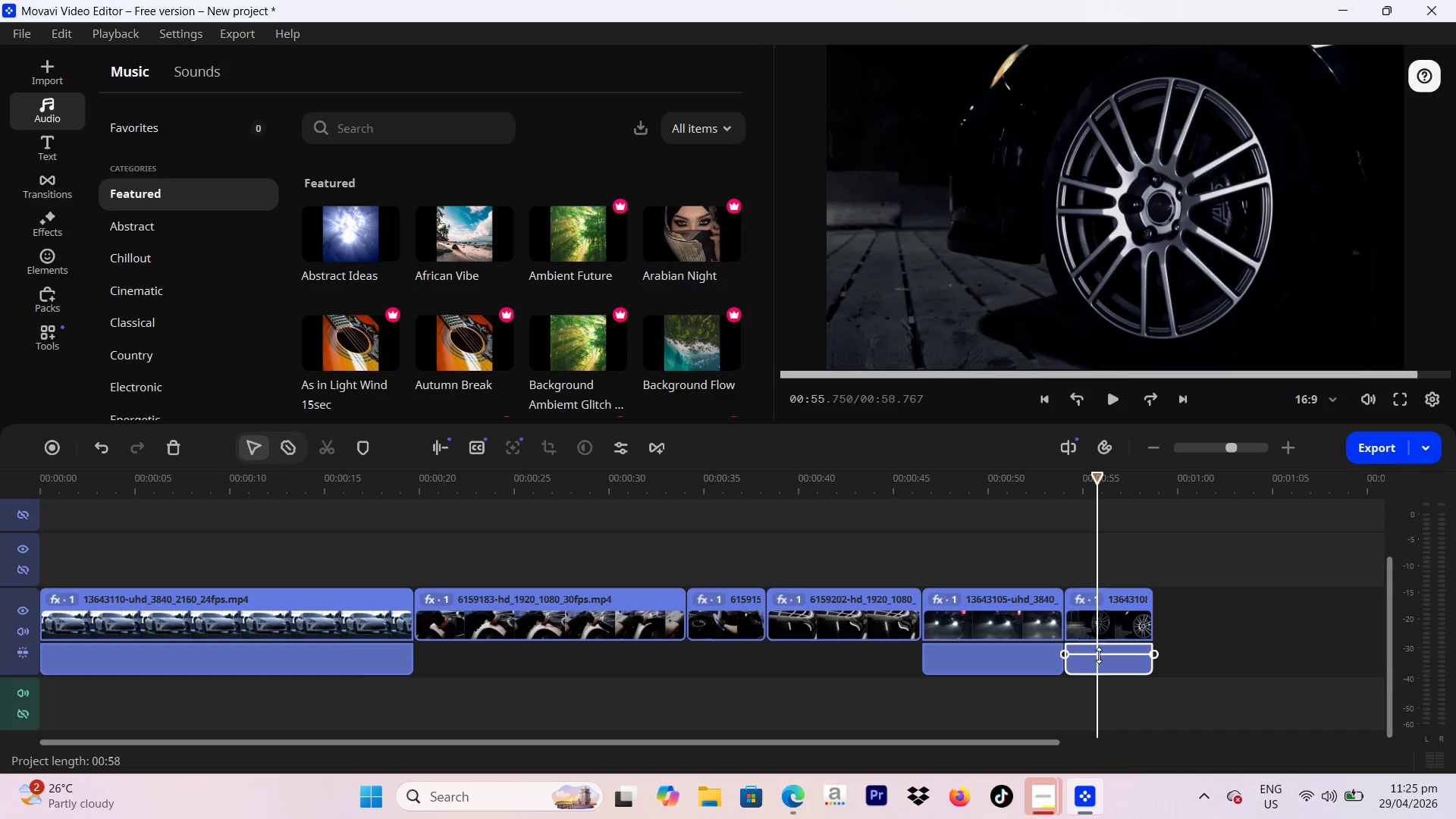 
left_click([1106, 658])
 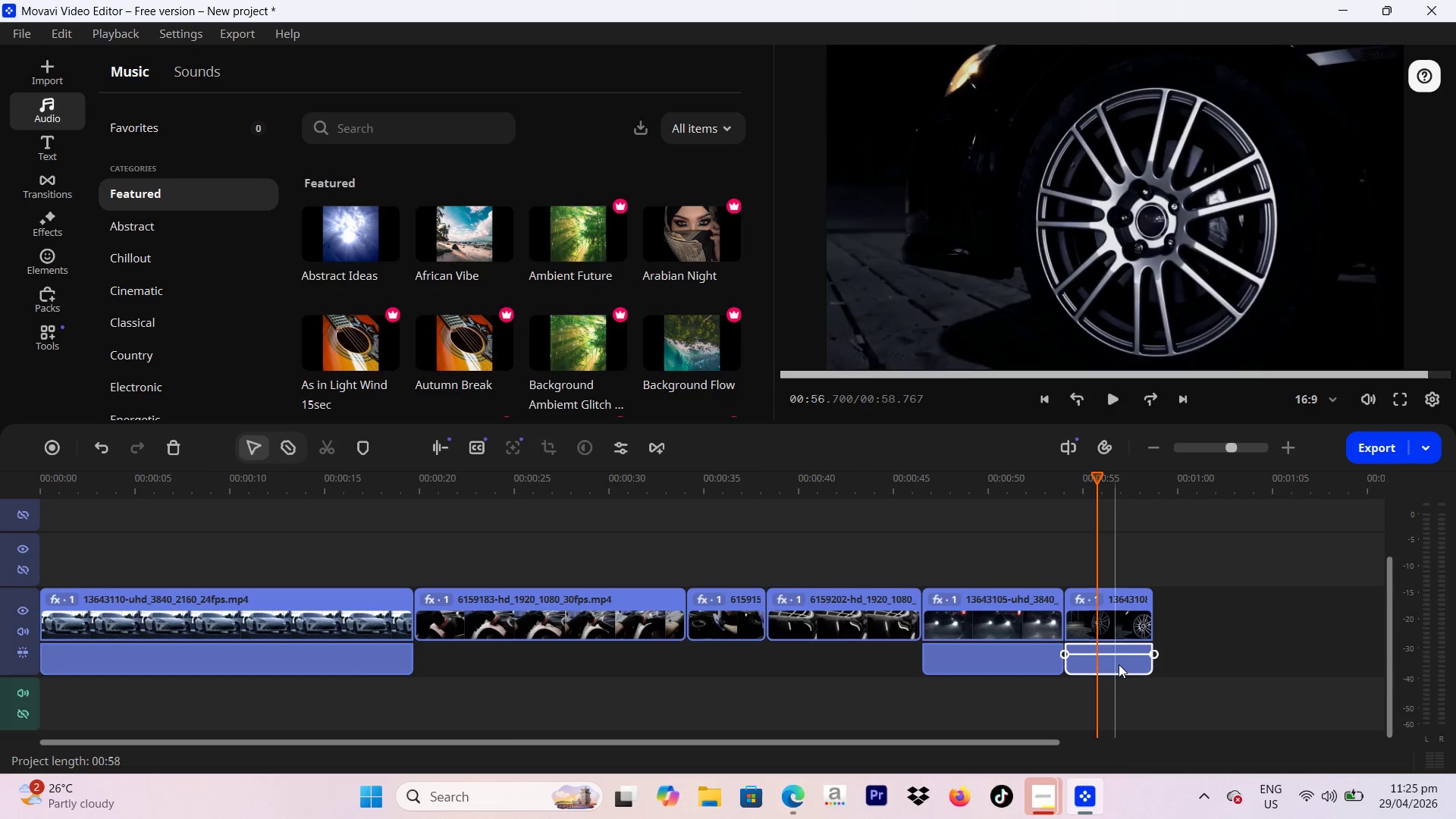 
left_click([1224, 666])
 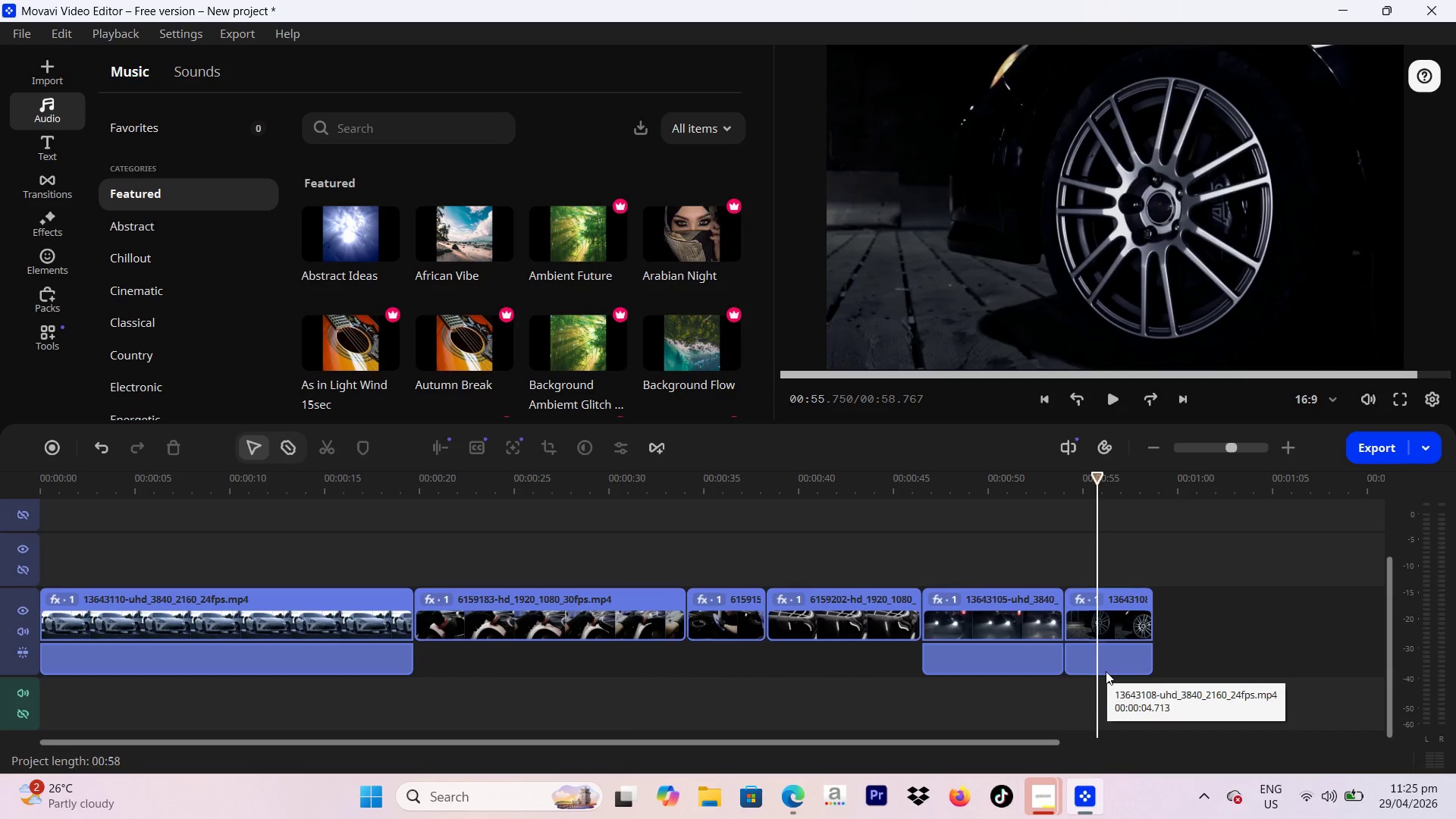 
left_click([1106, 671])
 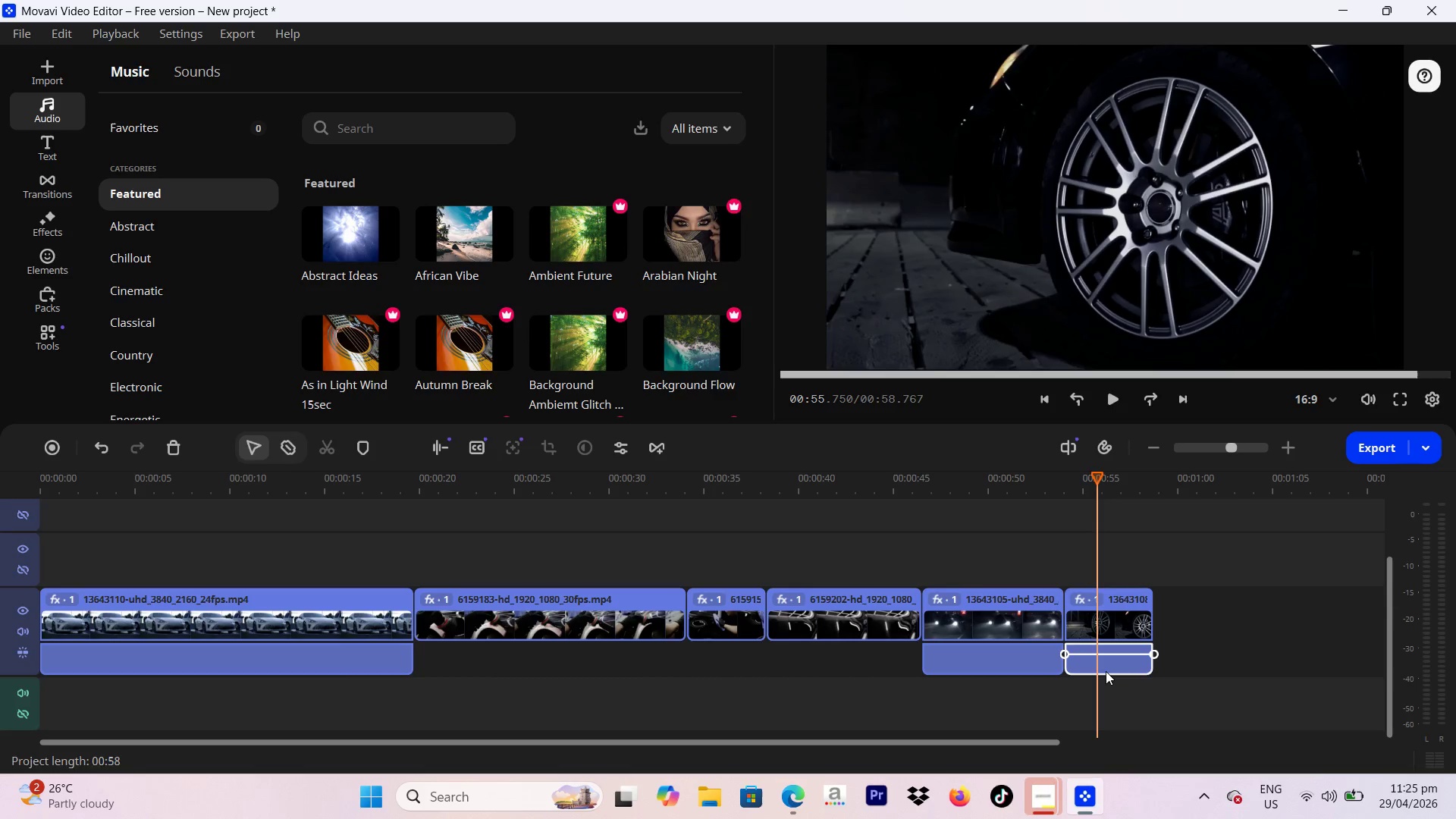 
right_click([1106, 671])
 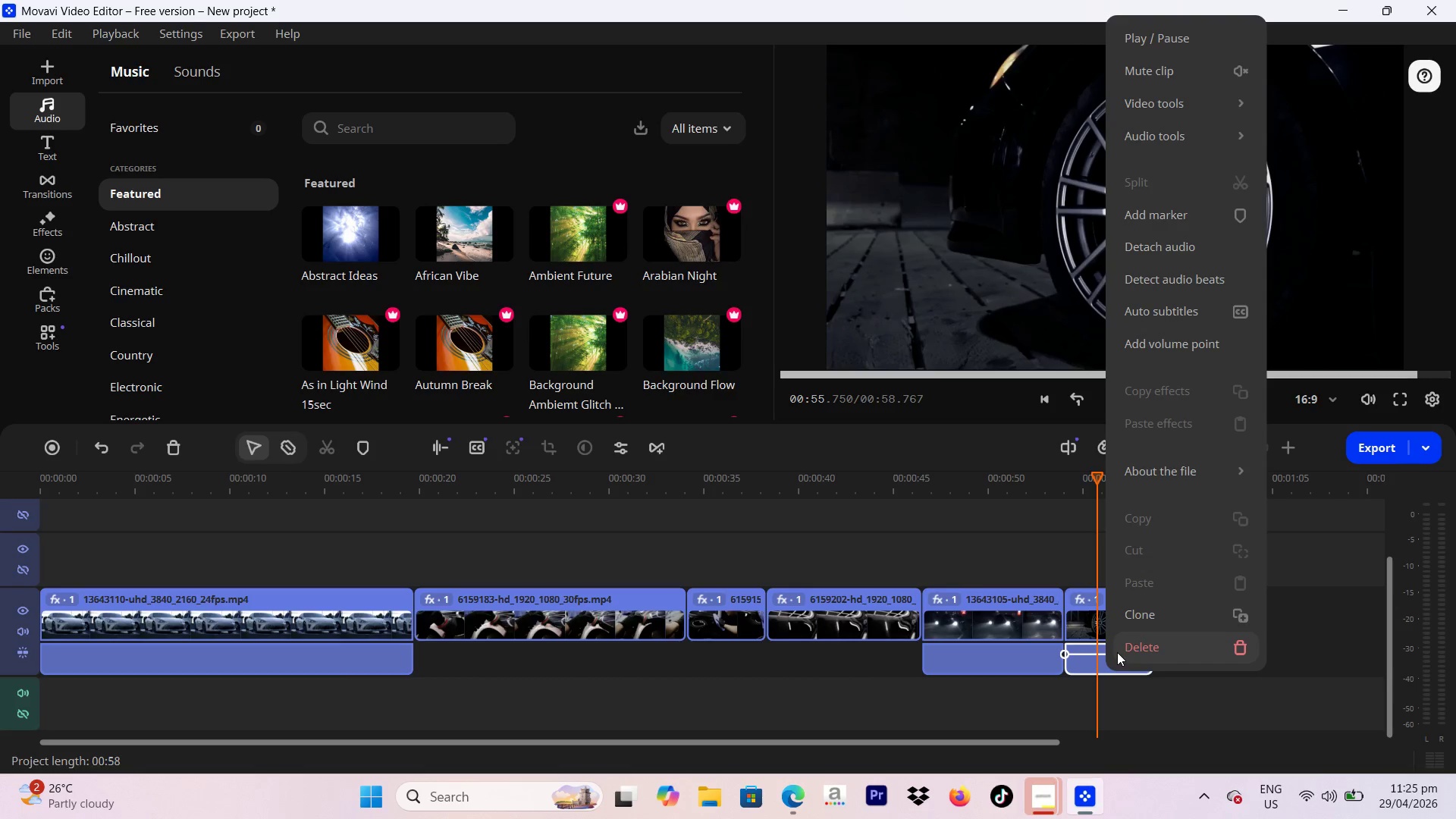 
left_click([1135, 654])
 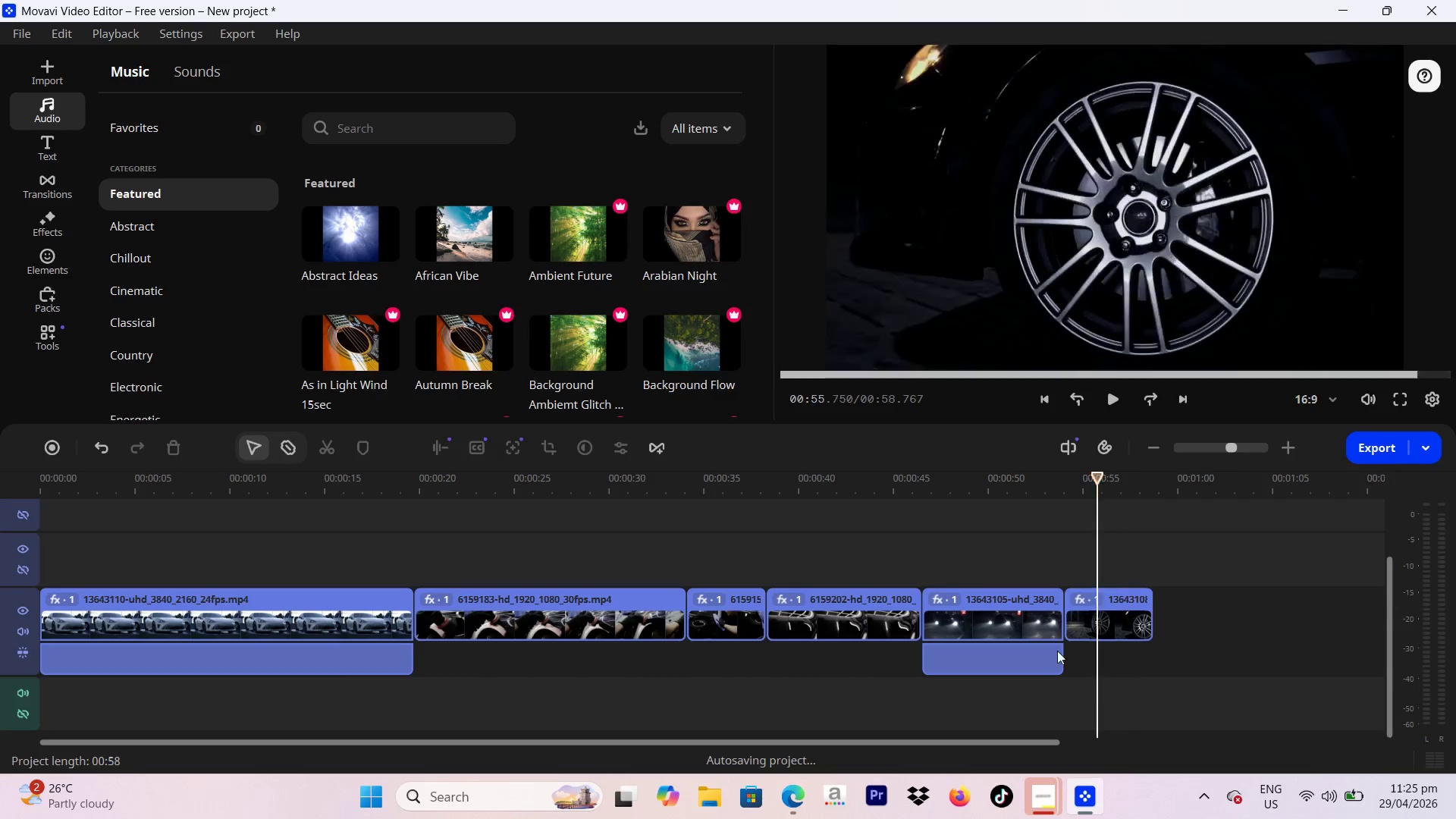 
left_click([1038, 656])
 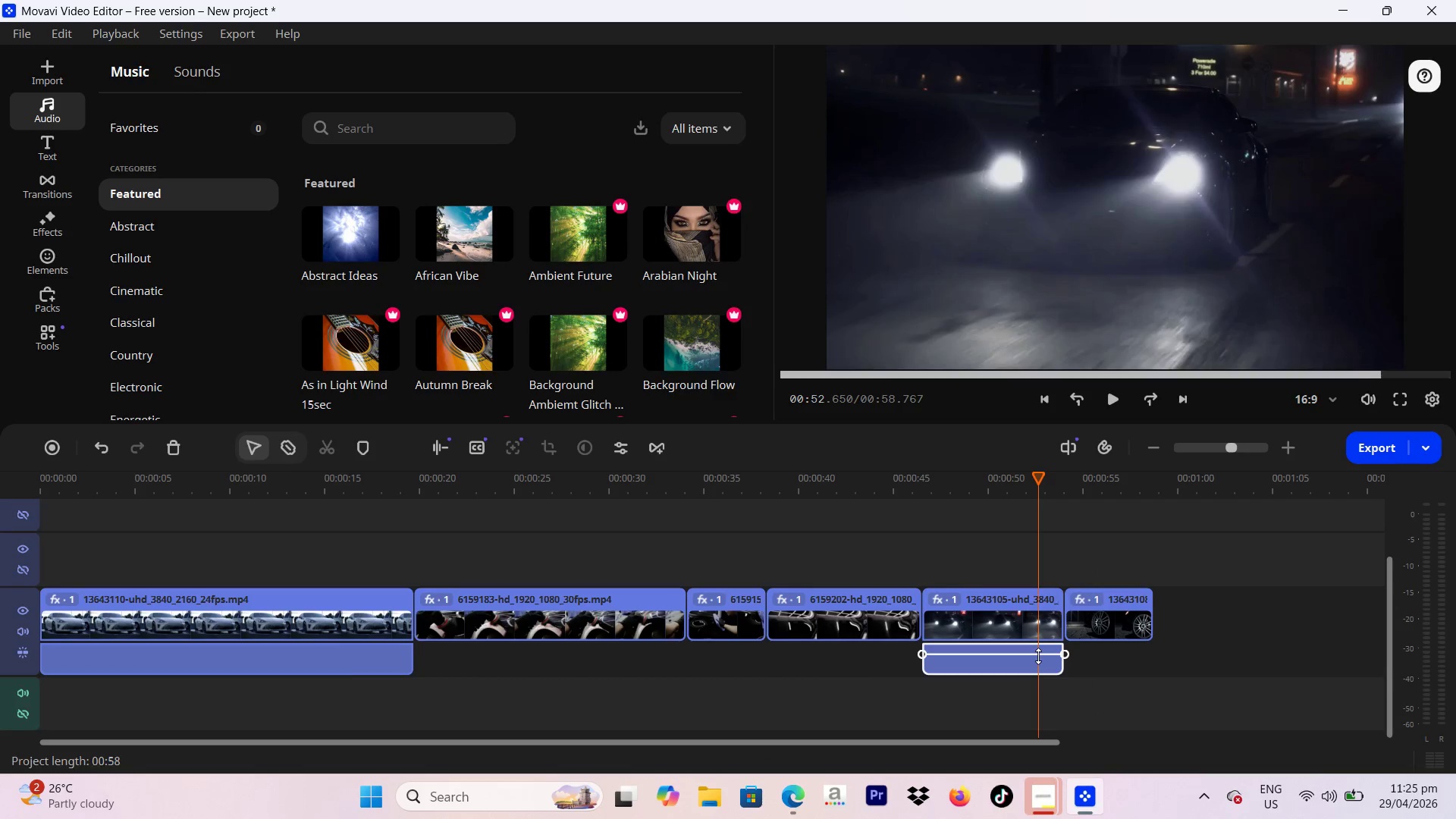 
right_click([1038, 656])
 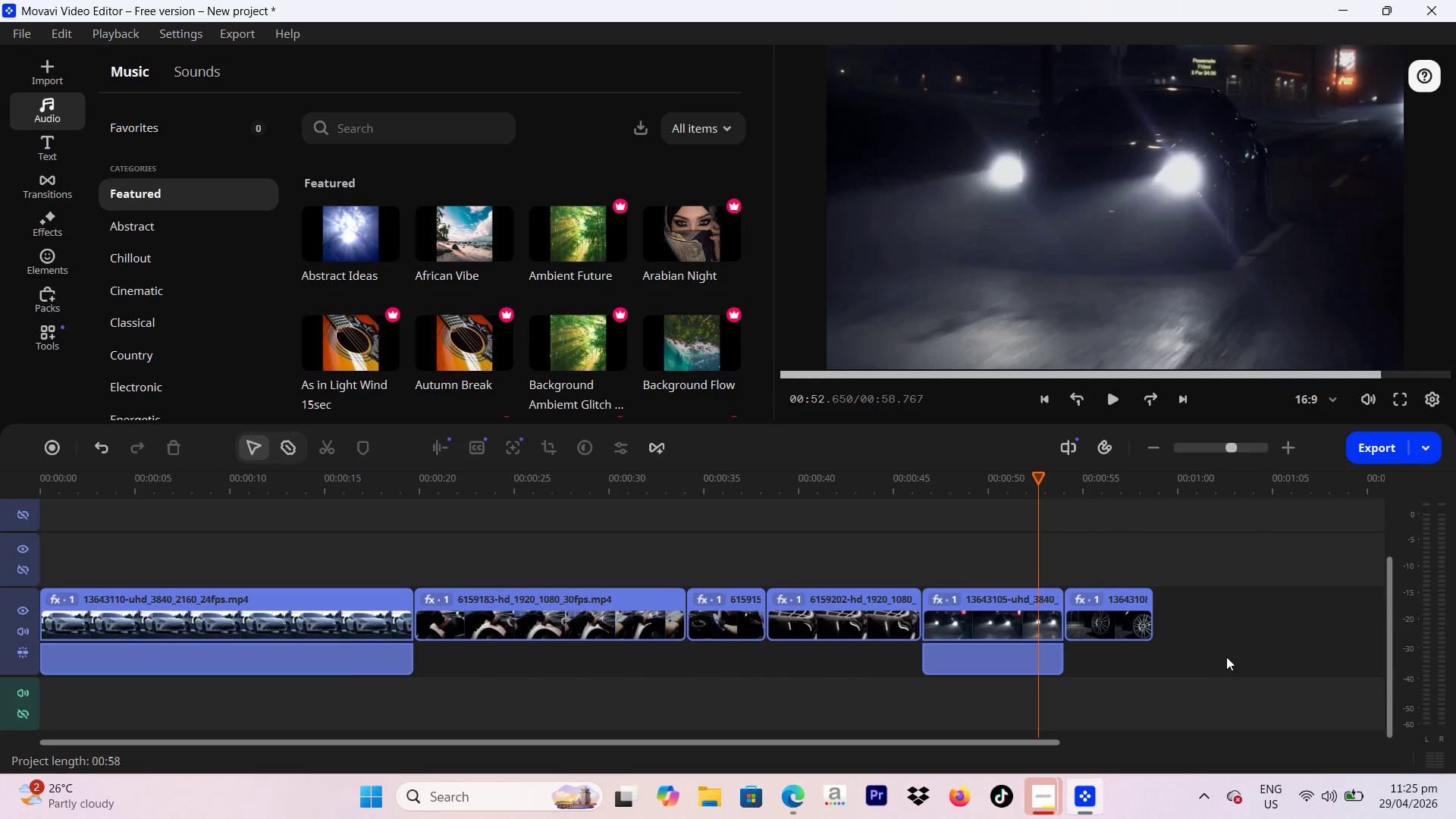 
left_click([1024, 664])
 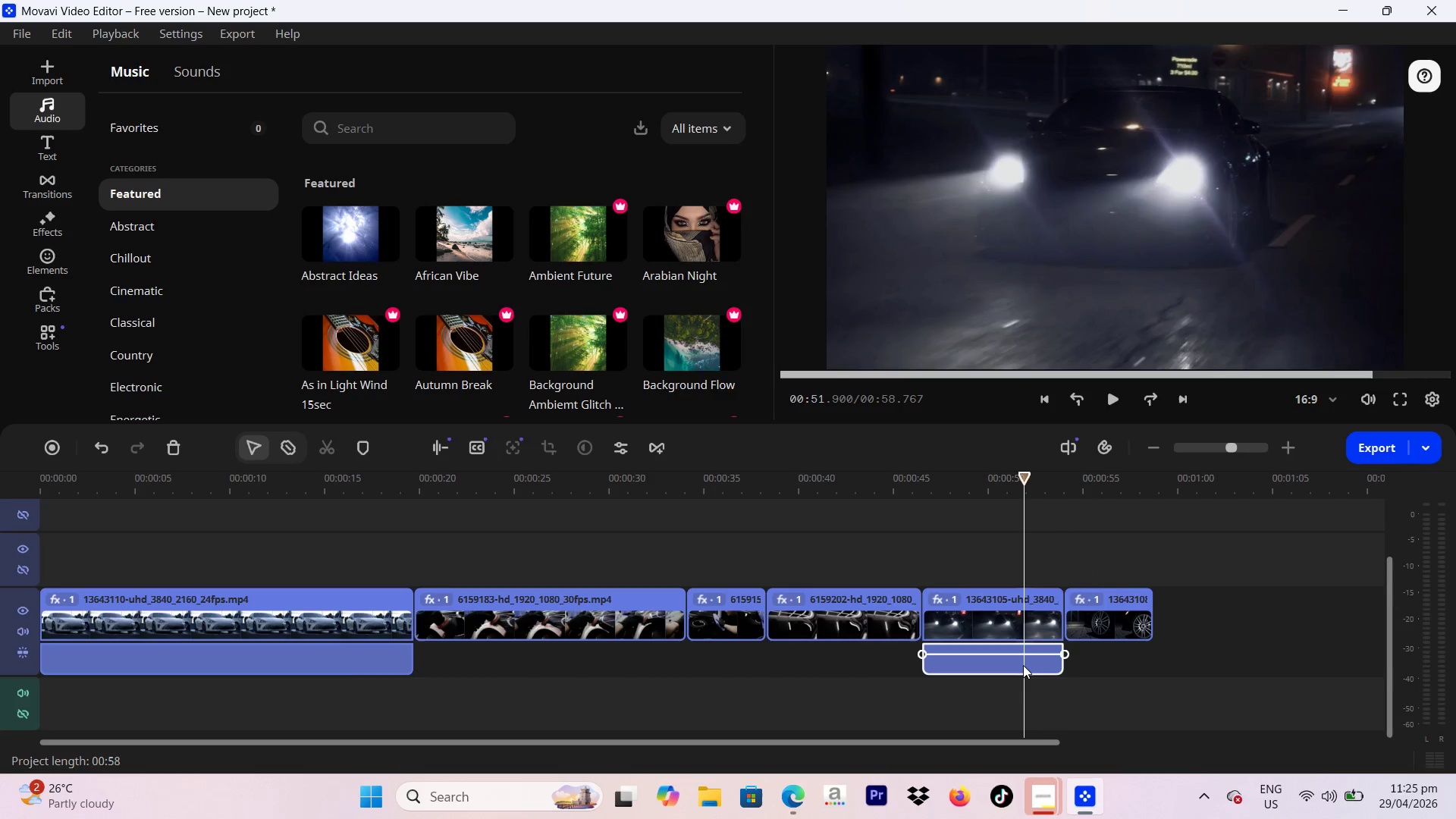 
right_click([1023, 665])
 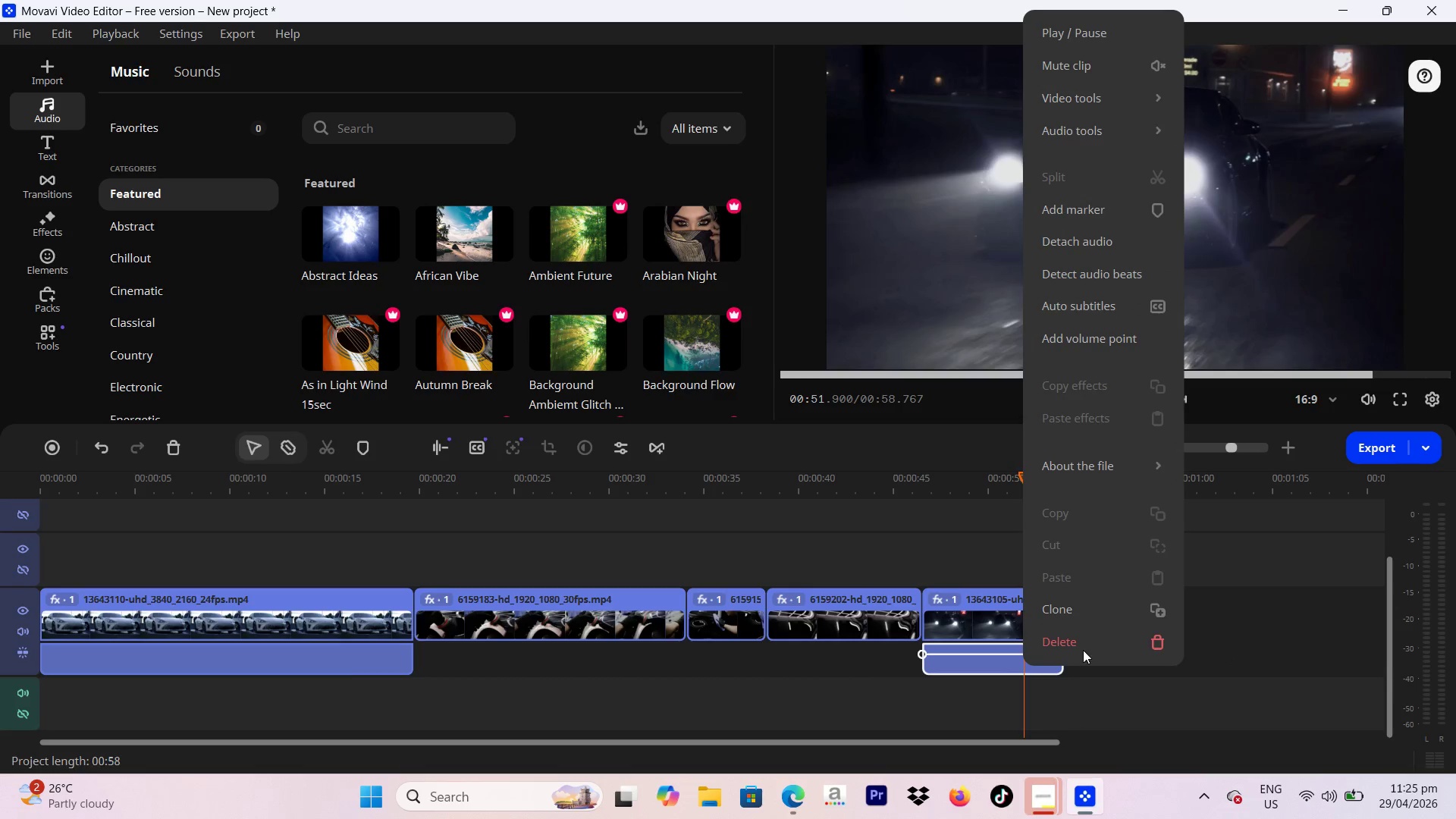 
left_click([1083, 650])
 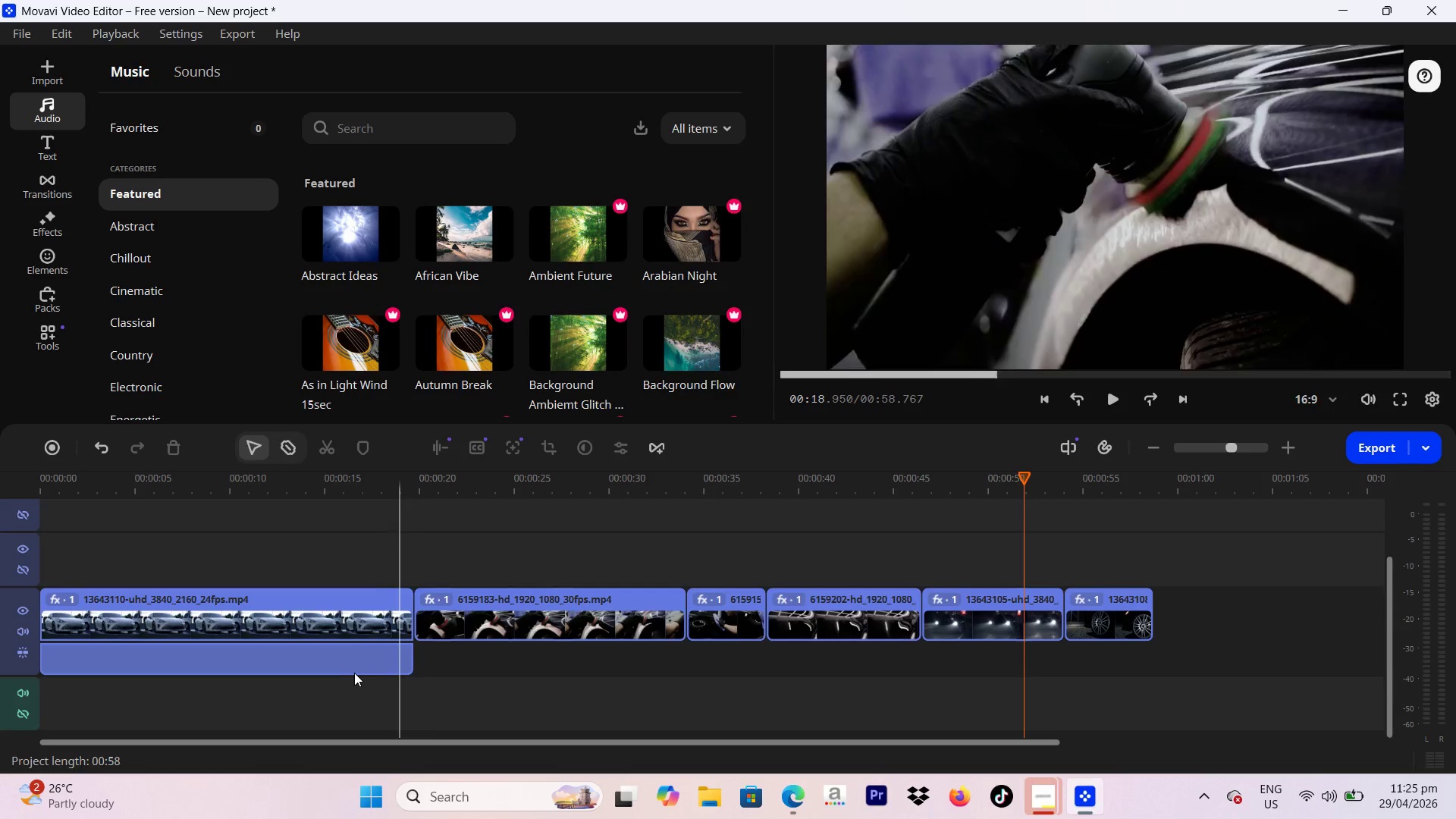 
left_click([354, 673])
 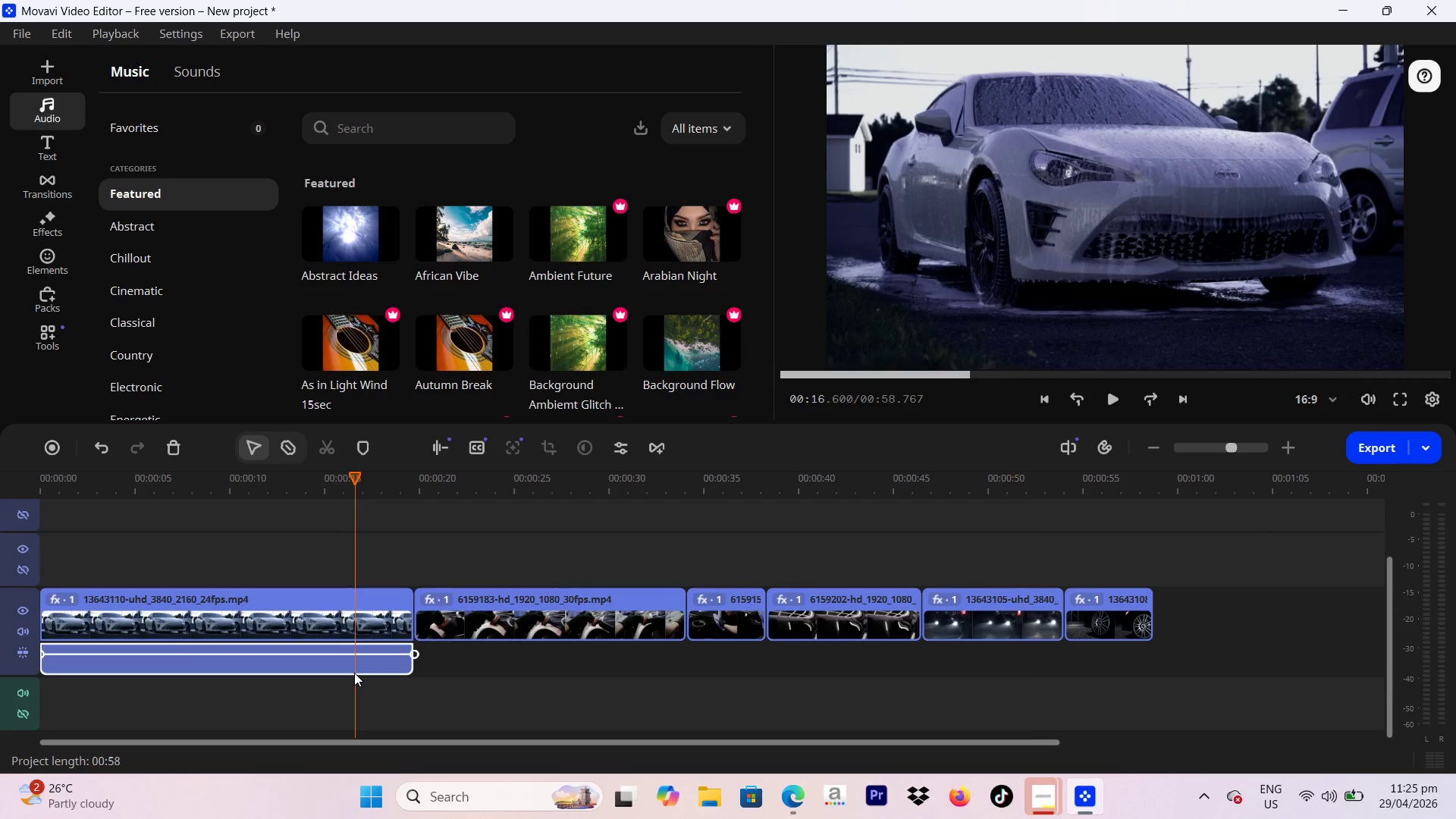 
right_click([354, 673])
 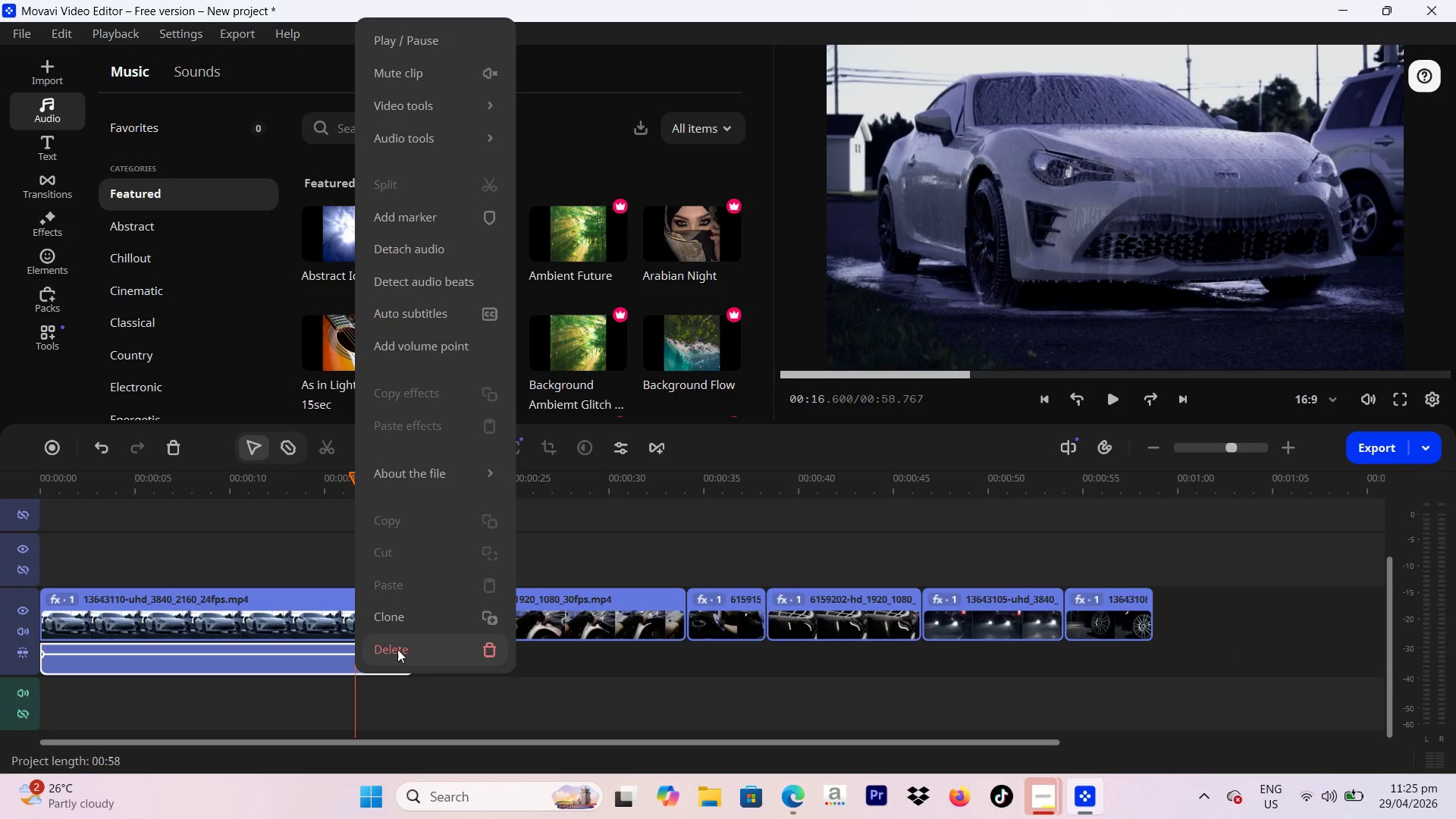 
left_click([397, 650])
 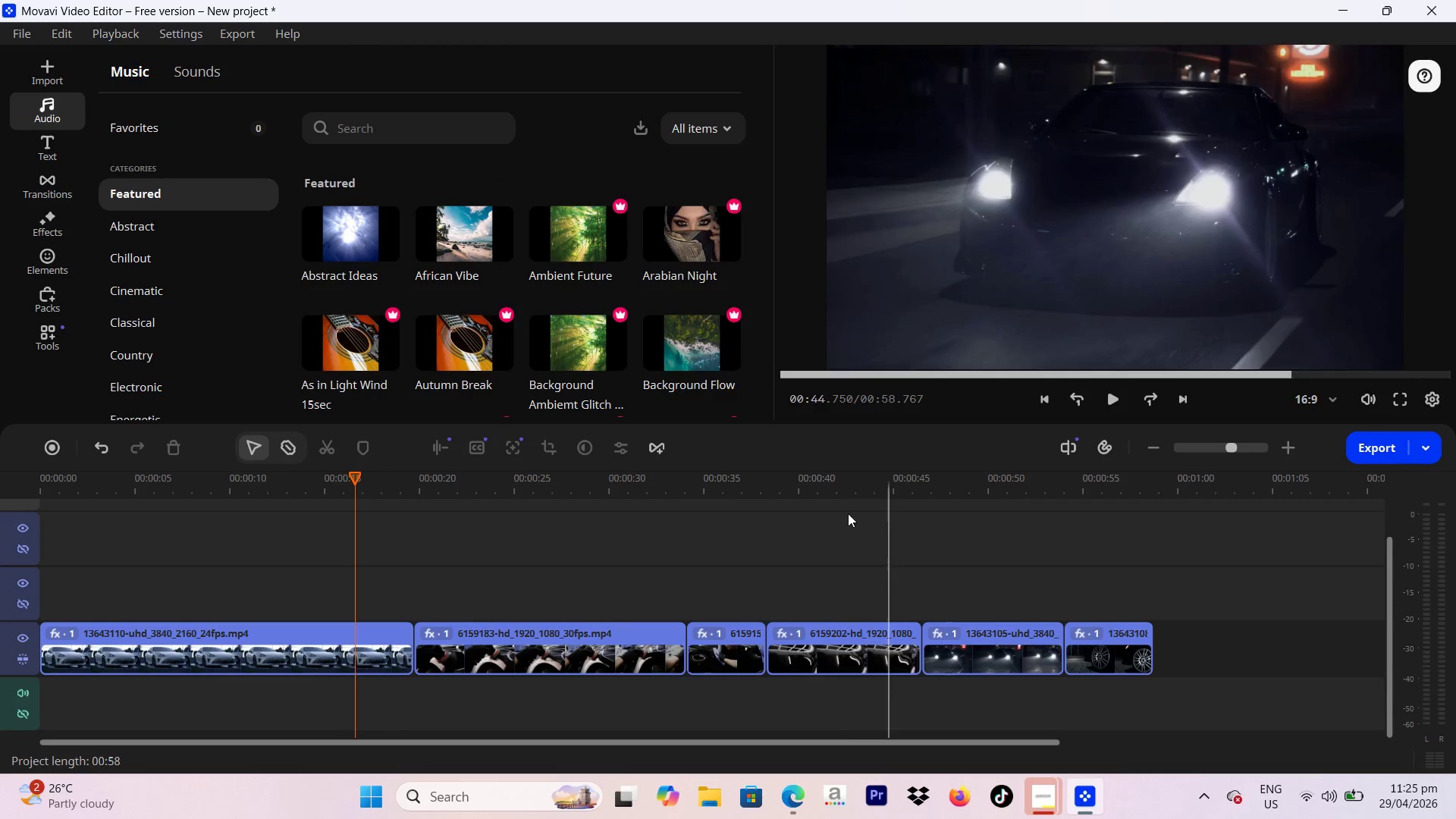 
left_click_drag(start_coordinate=[840, 500], to_coordinate=[353, 512])
 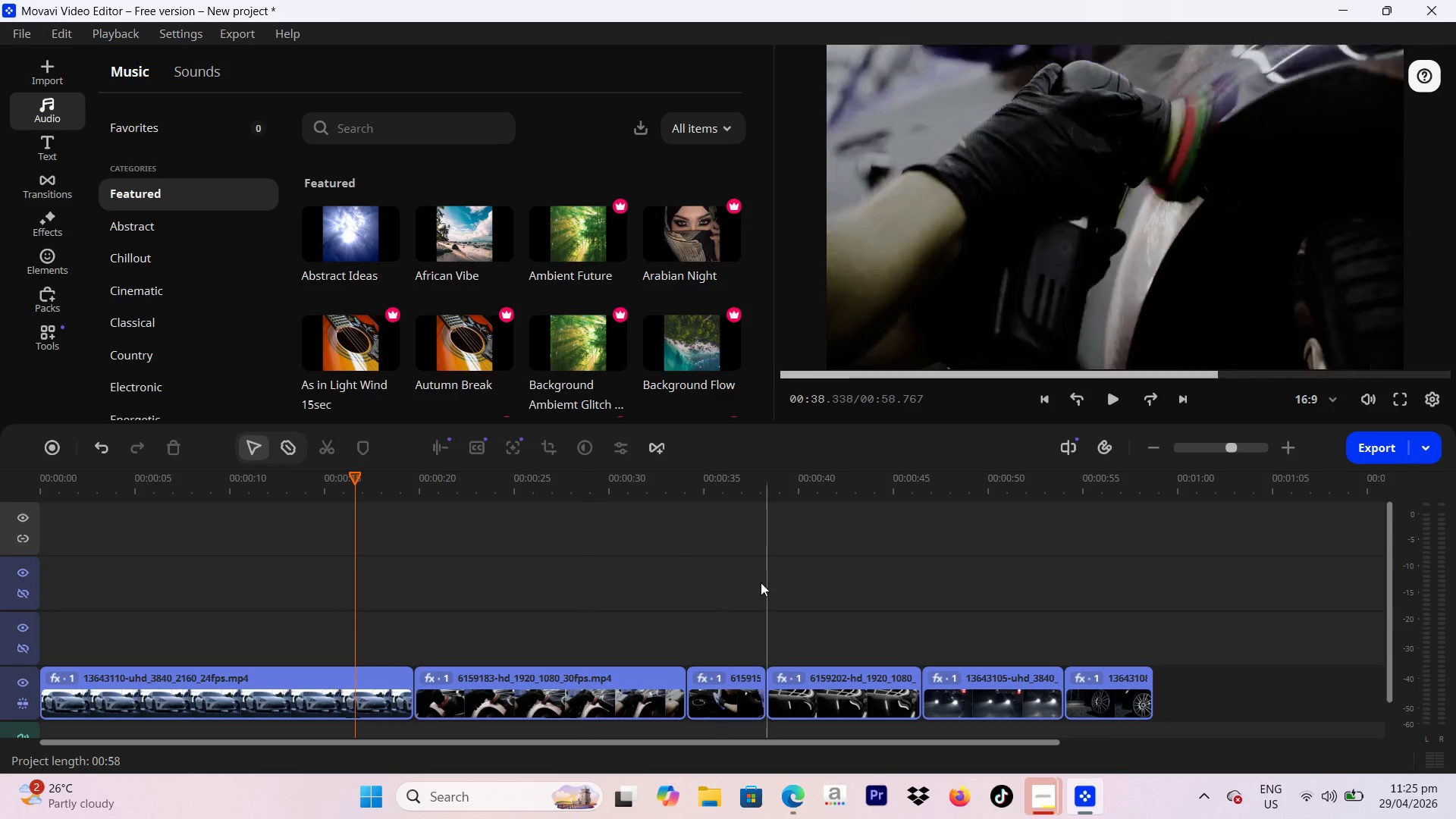 
scroll: coordinate [761, 582], scroll_direction: up, amount: 2.0
 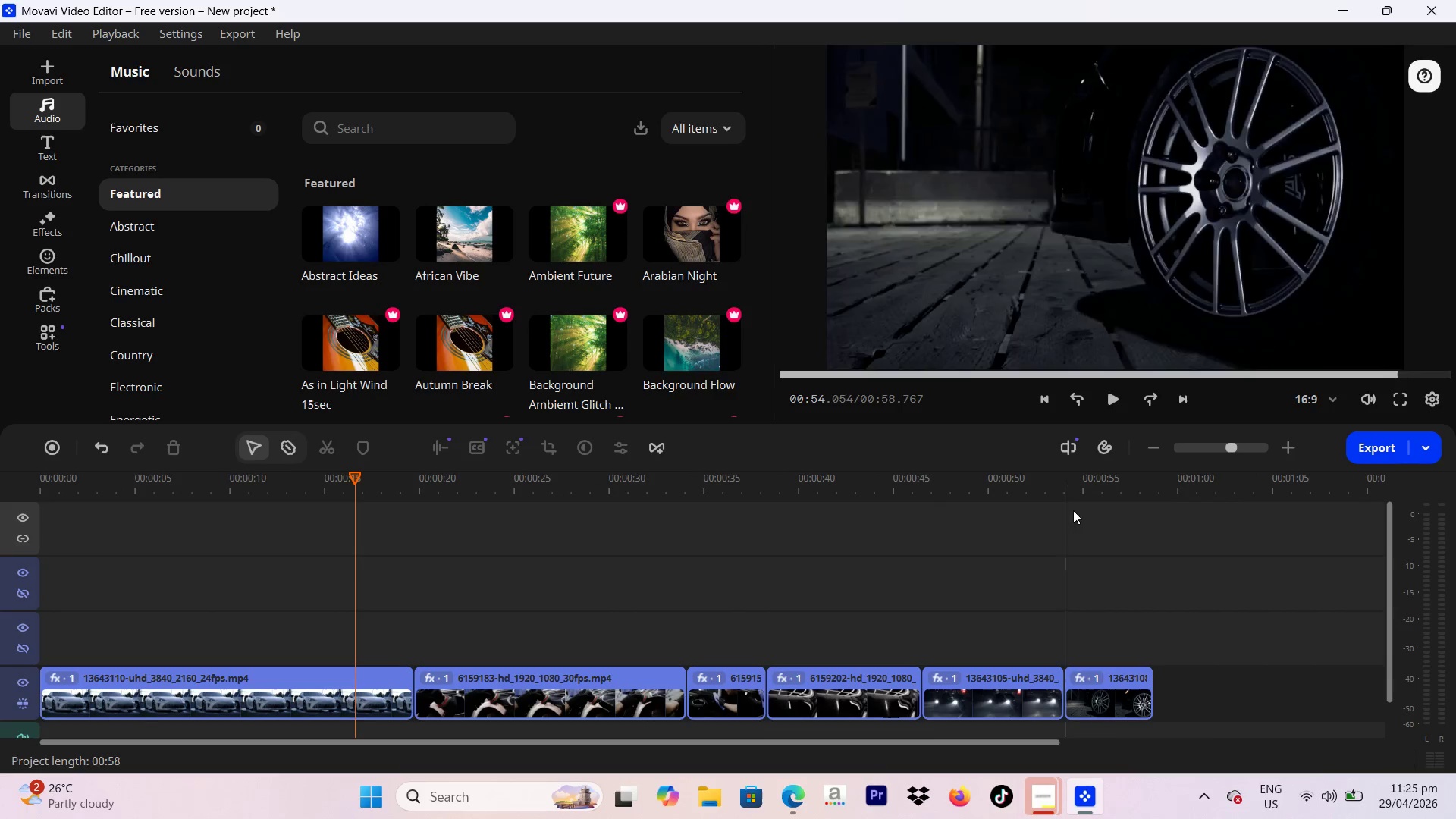 
left_click_drag(start_coordinate=[1126, 466], to_coordinate=[1163, 487])
 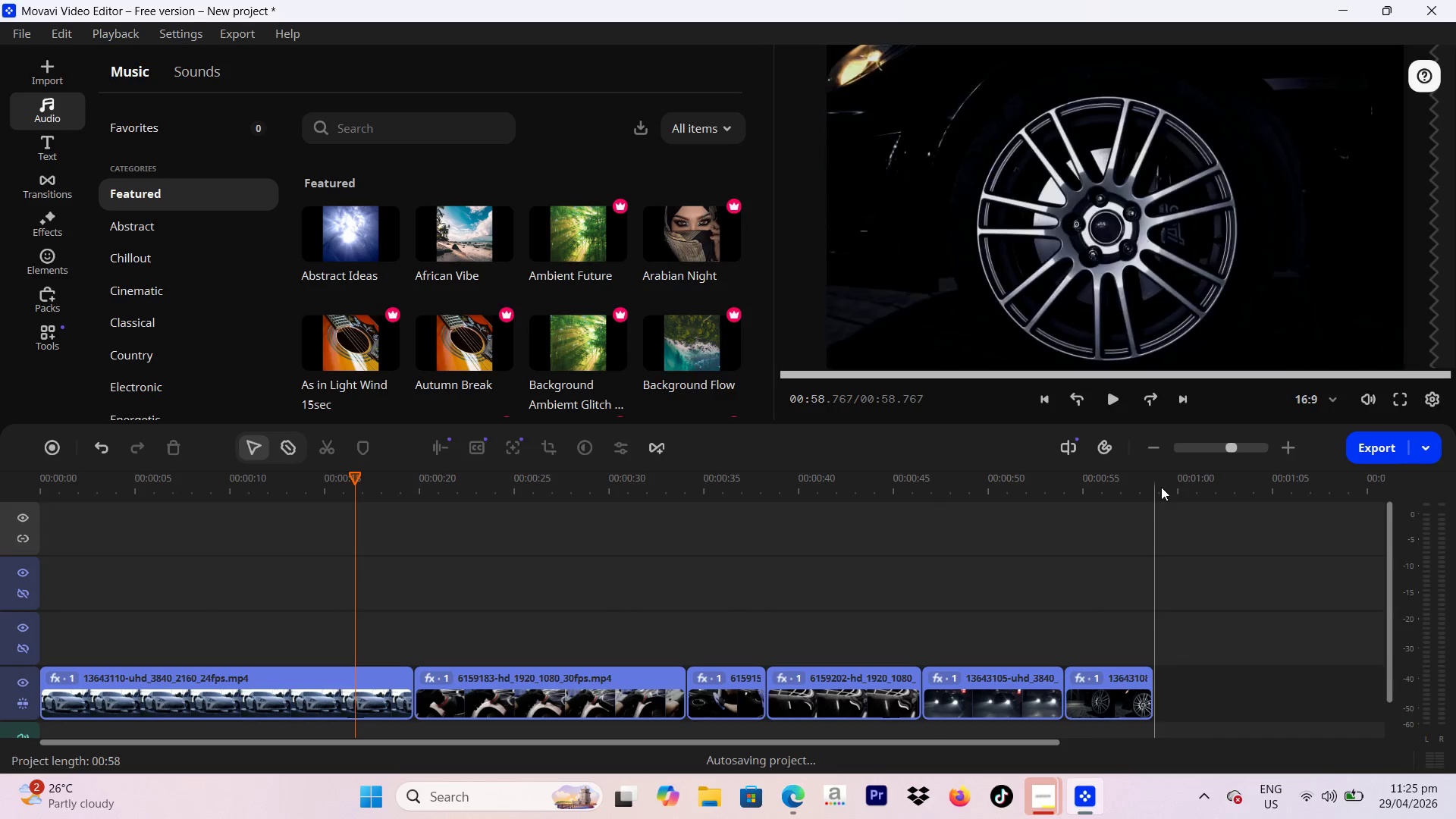 
left_click_drag(start_coordinate=[1161, 487], to_coordinate=[1090, 500])
 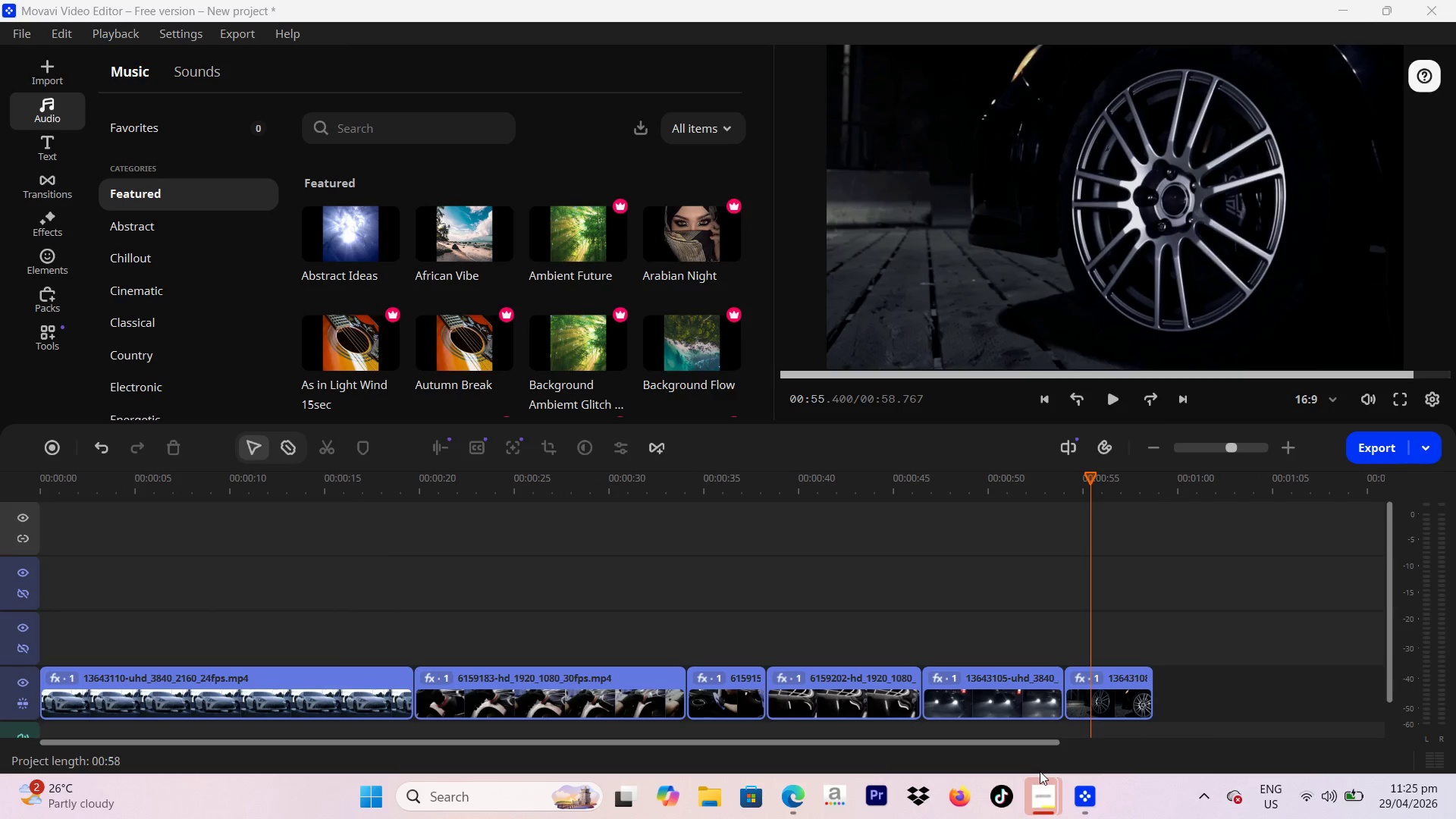 
left_click([1035, 783])
 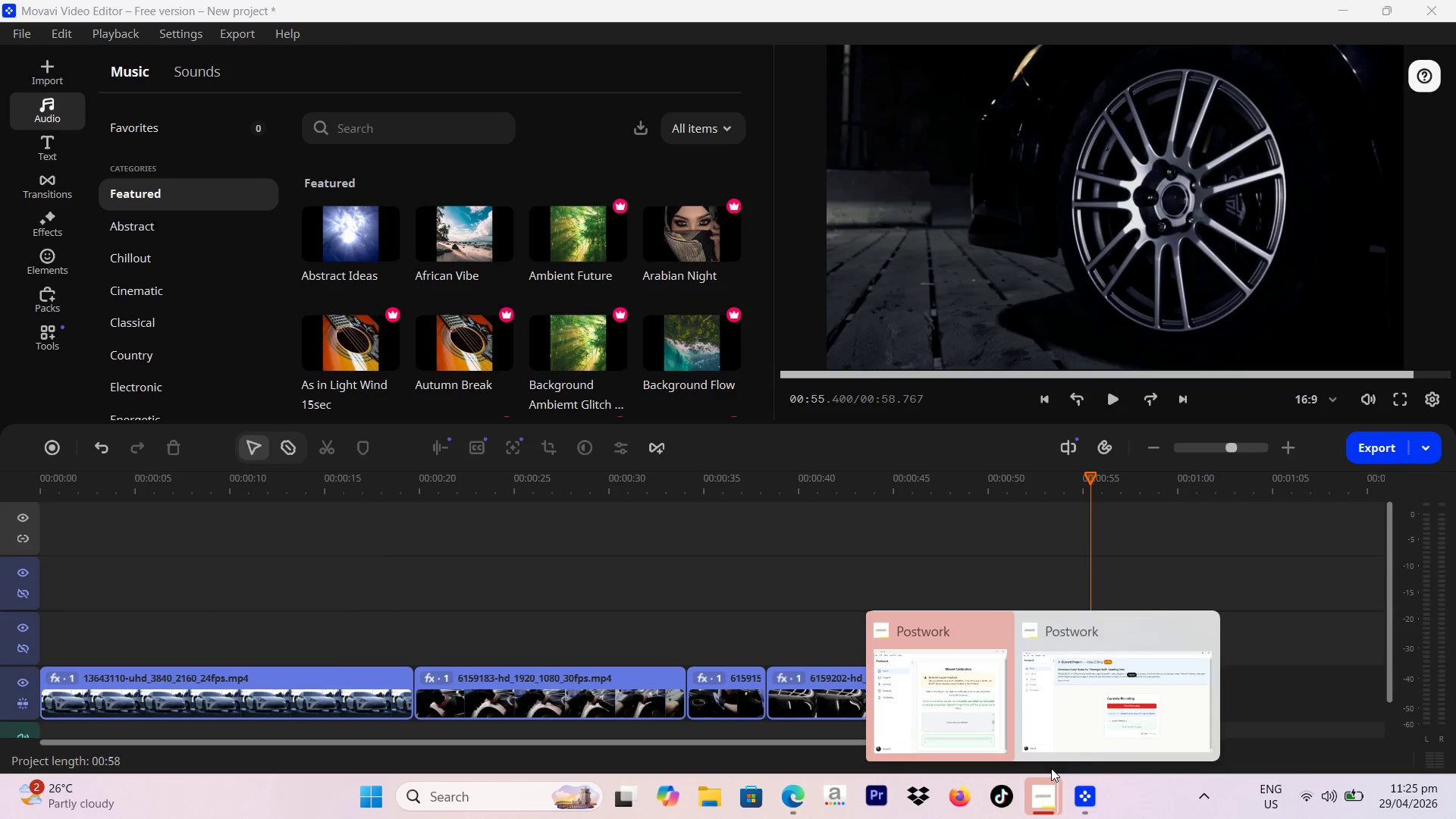 
left_click([1082, 717])